 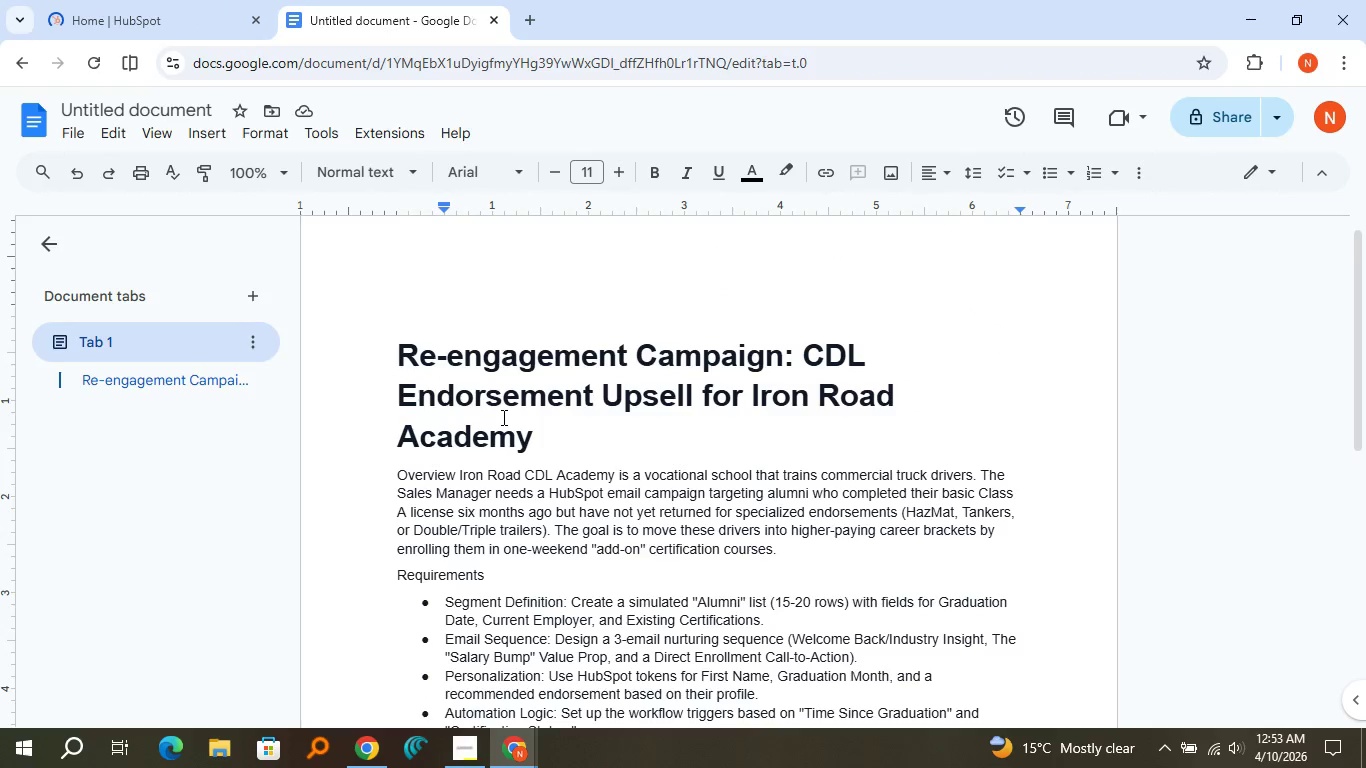 
scroll: coordinate [502, 417], scroll_direction: down, amount: 1.0
 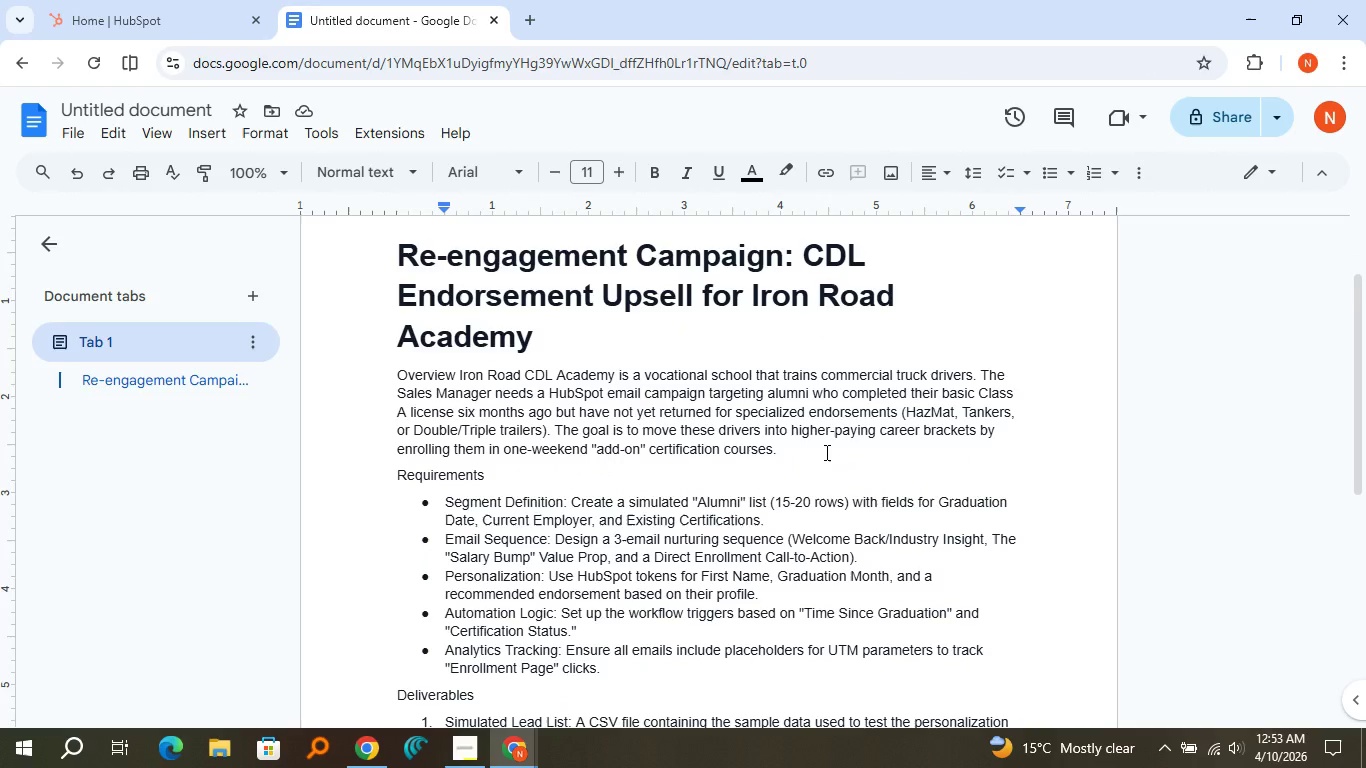 
wait(11.48)
 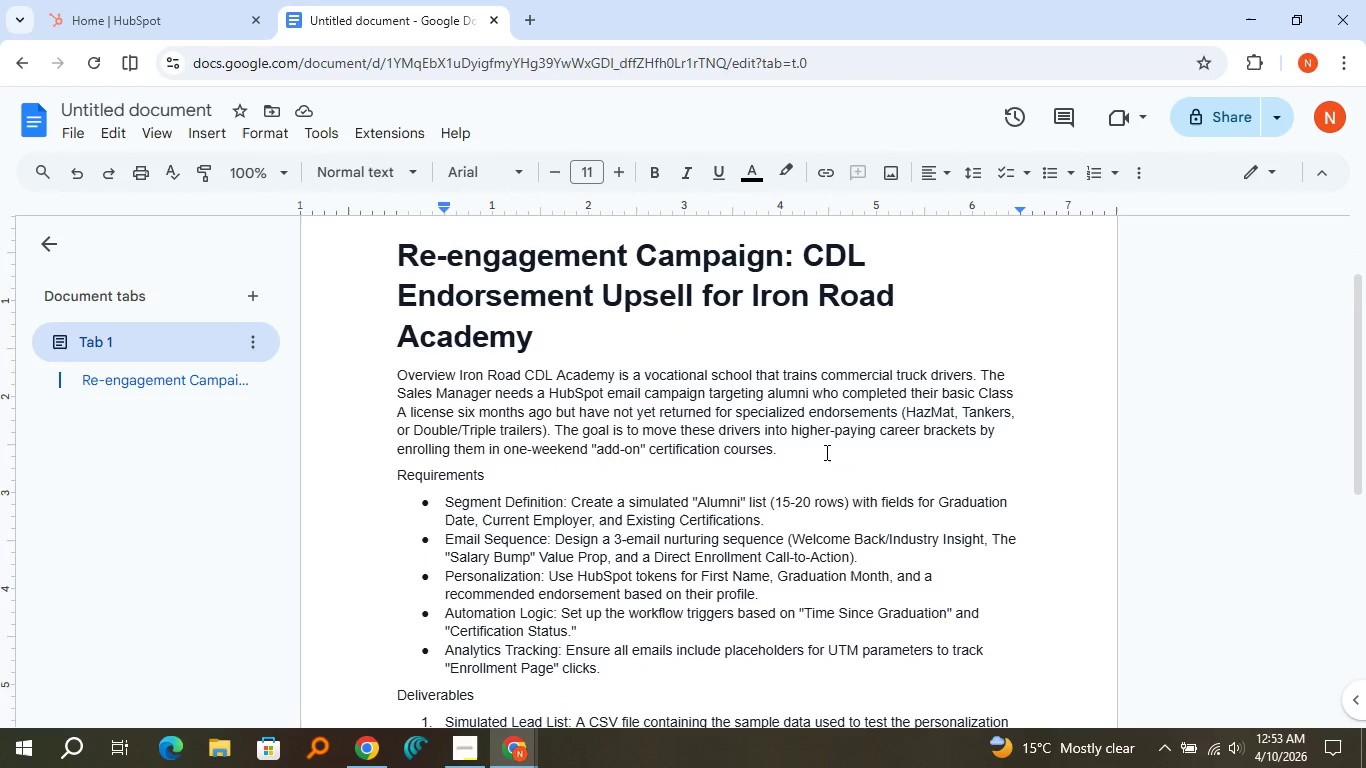 
scroll: coordinate [824, 453], scroll_direction: down, amount: 2.0
 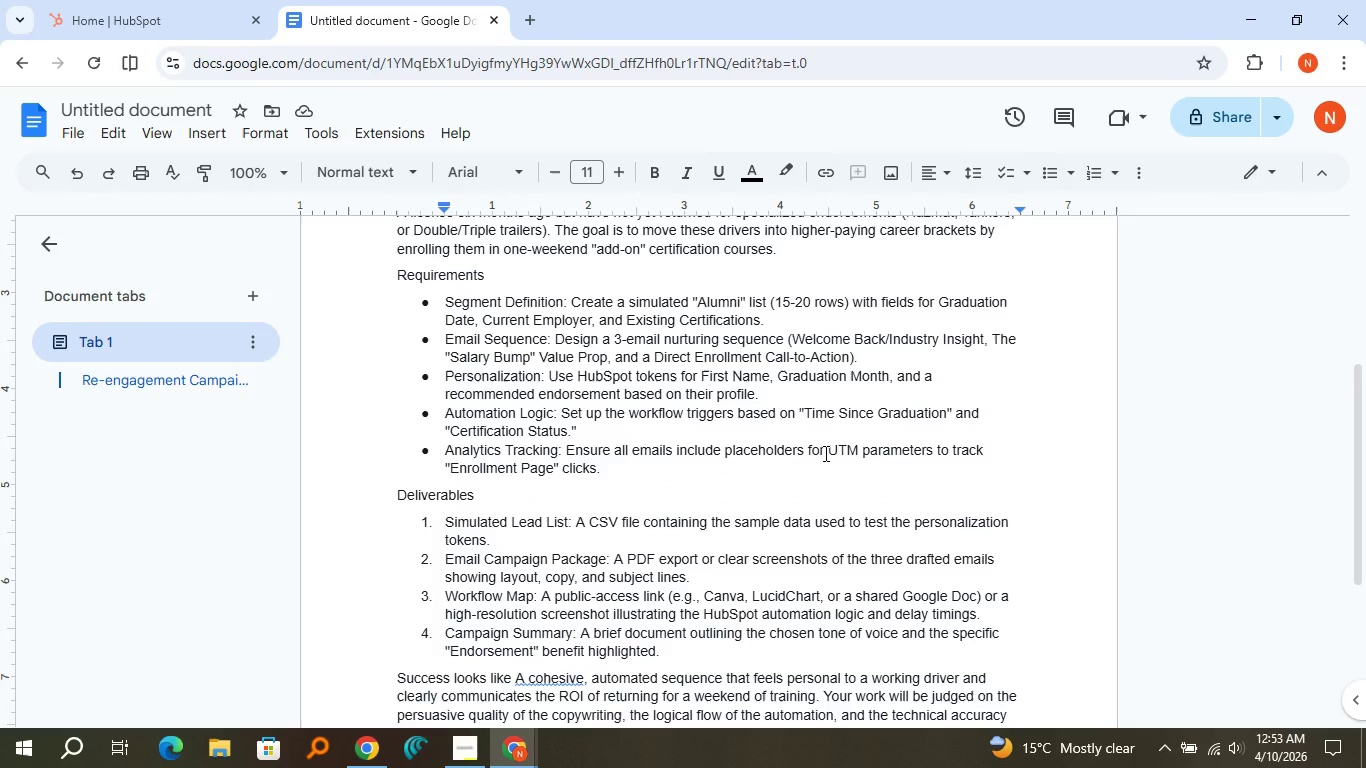 
wait(5.54)
 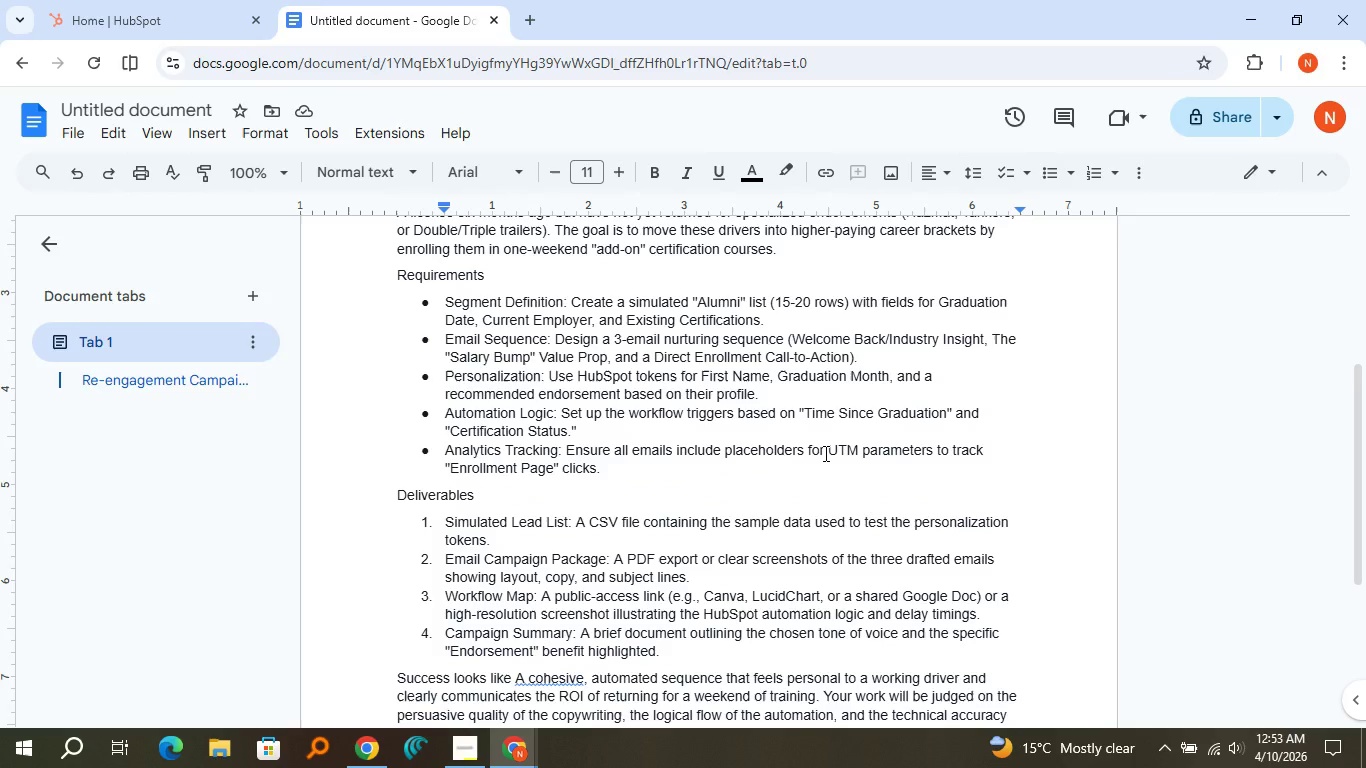 
scroll: coordinate [824, 453], scroll_direction: down, amount: 1.0
 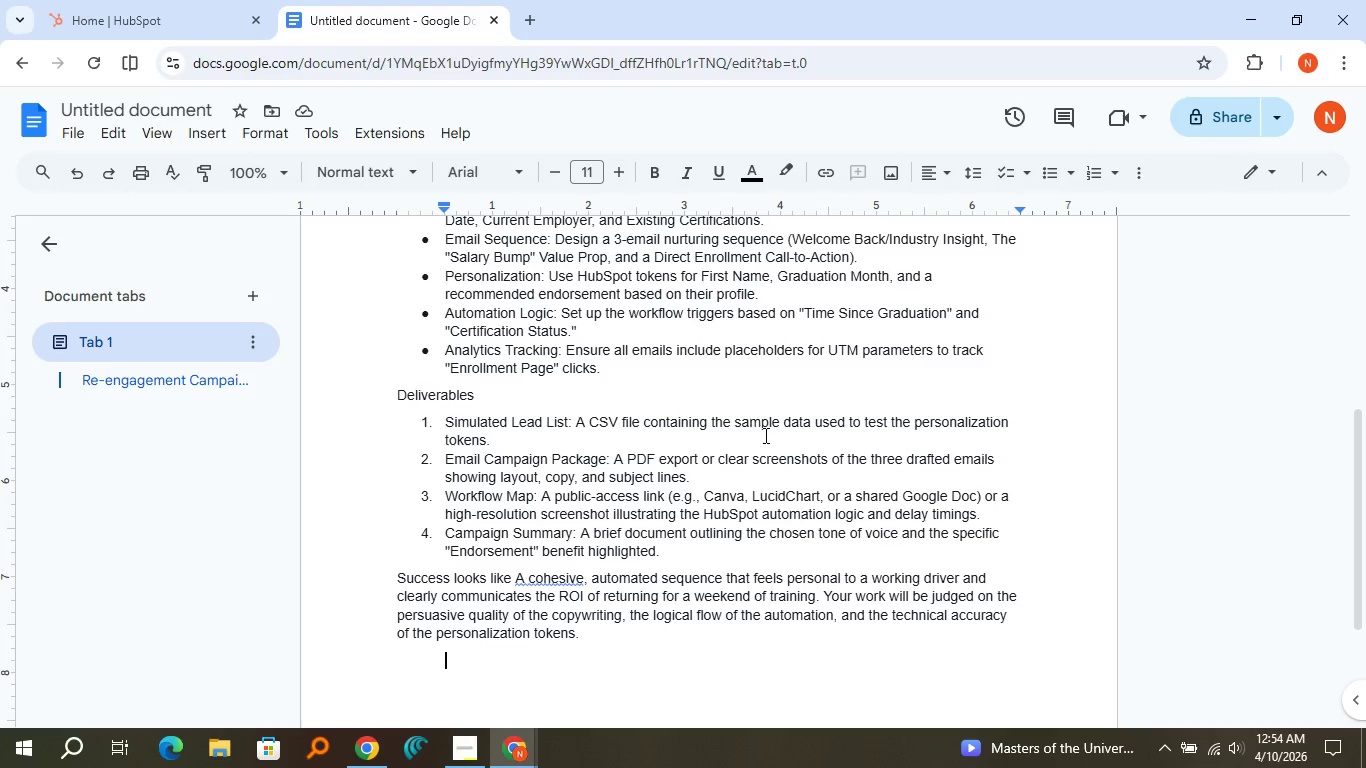 
wait(40.48)
 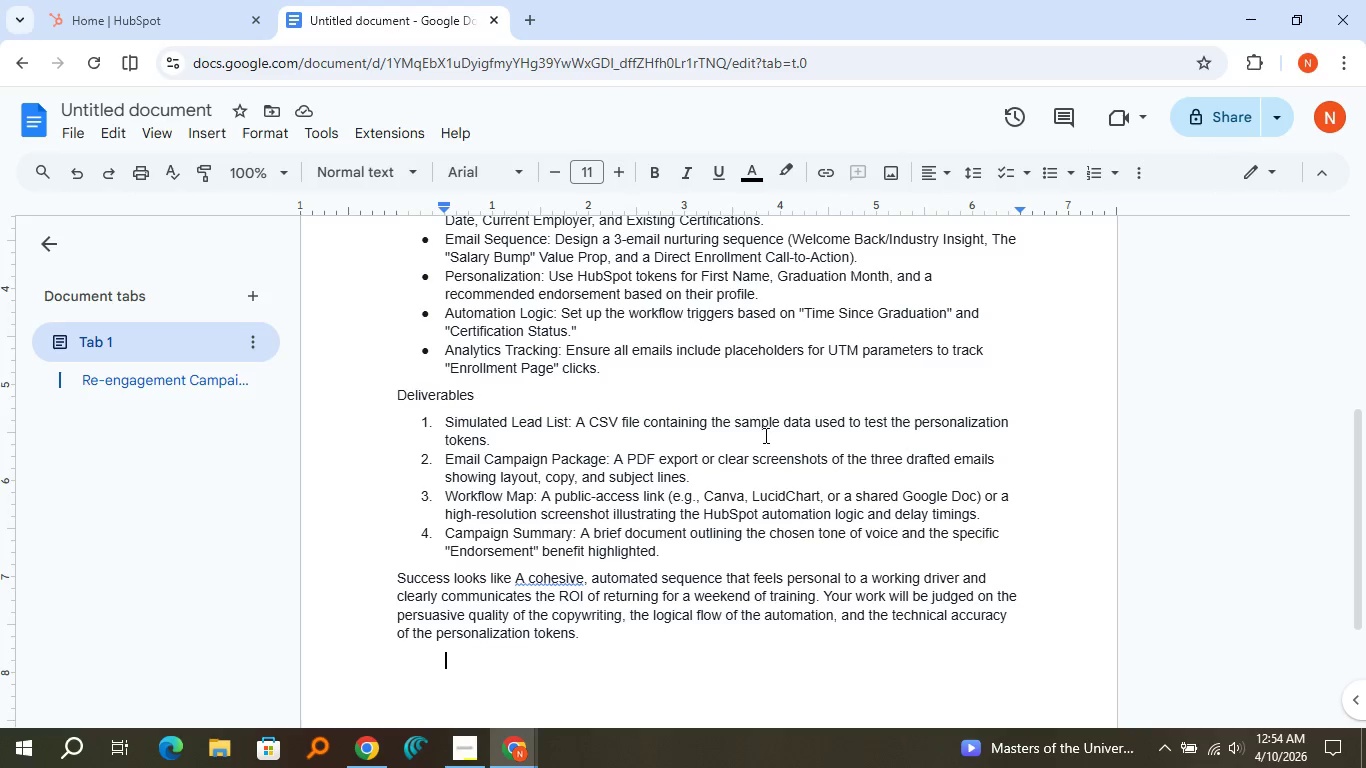 
scroll: coordinate [758, 492], scroll_direction: up, amount: 1.0
 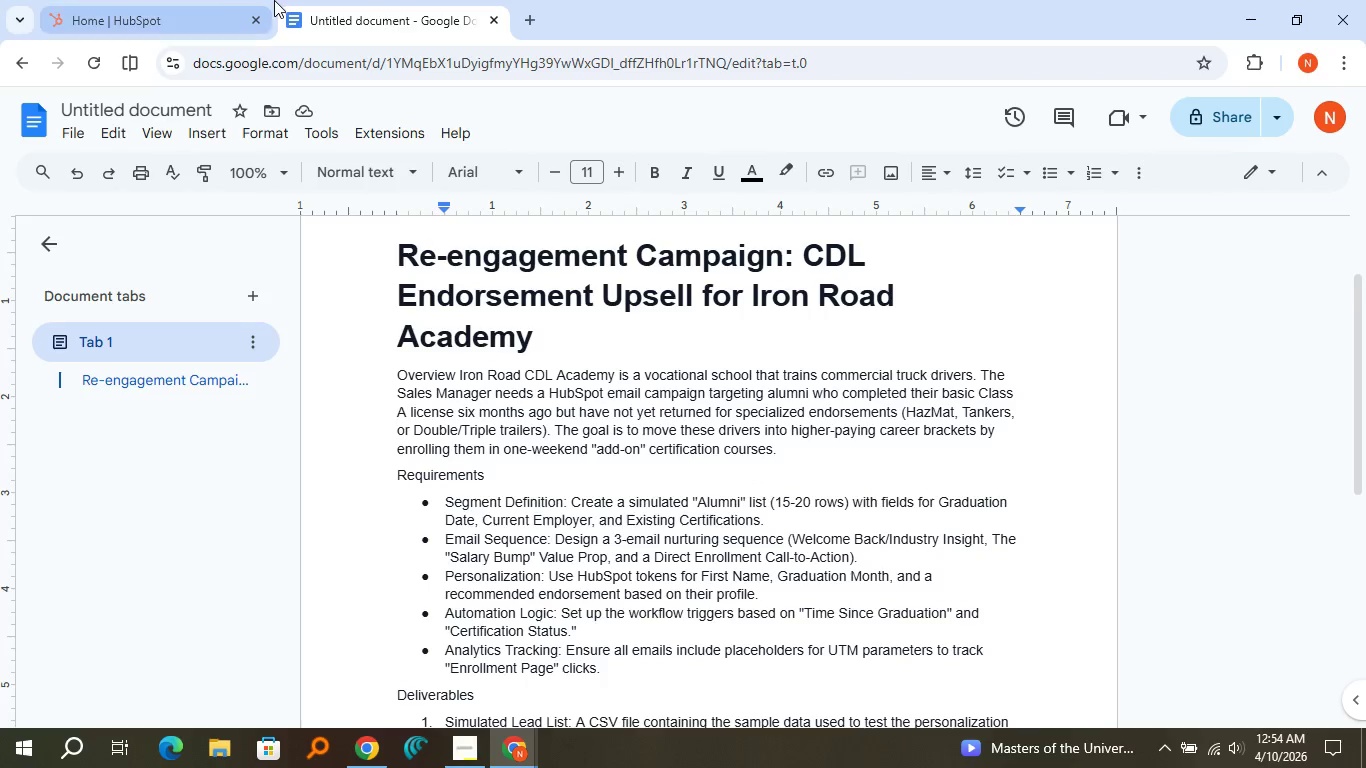 
left_click([189, 0])
 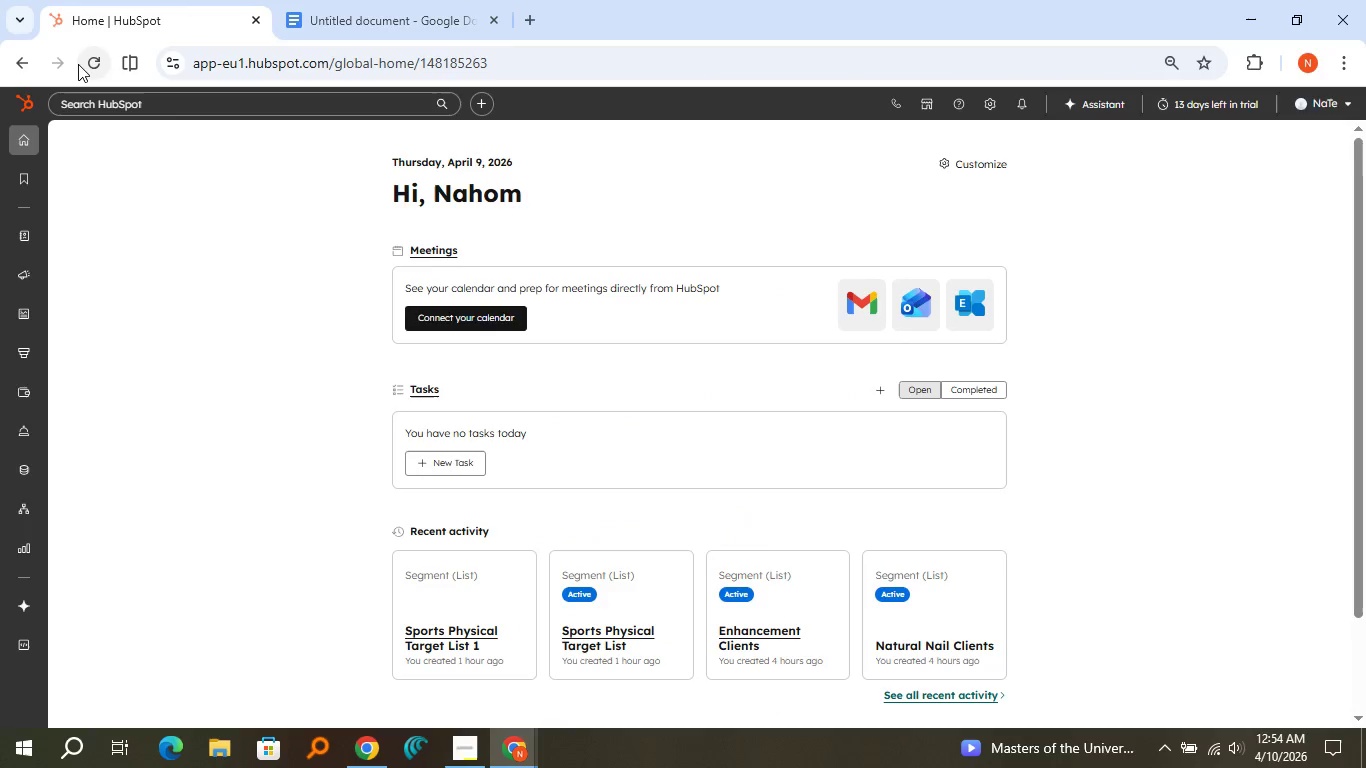 
left_click([78, 64])
 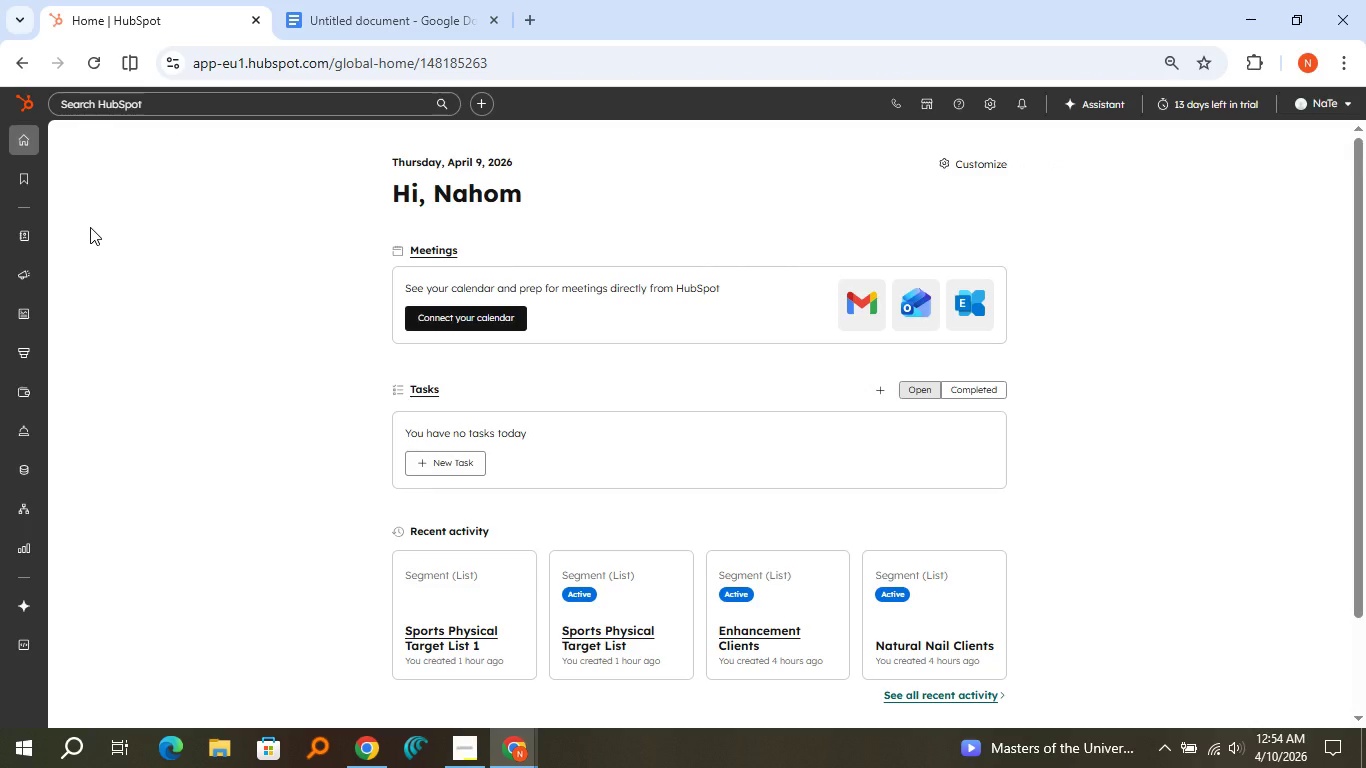 
wait(7.52)
 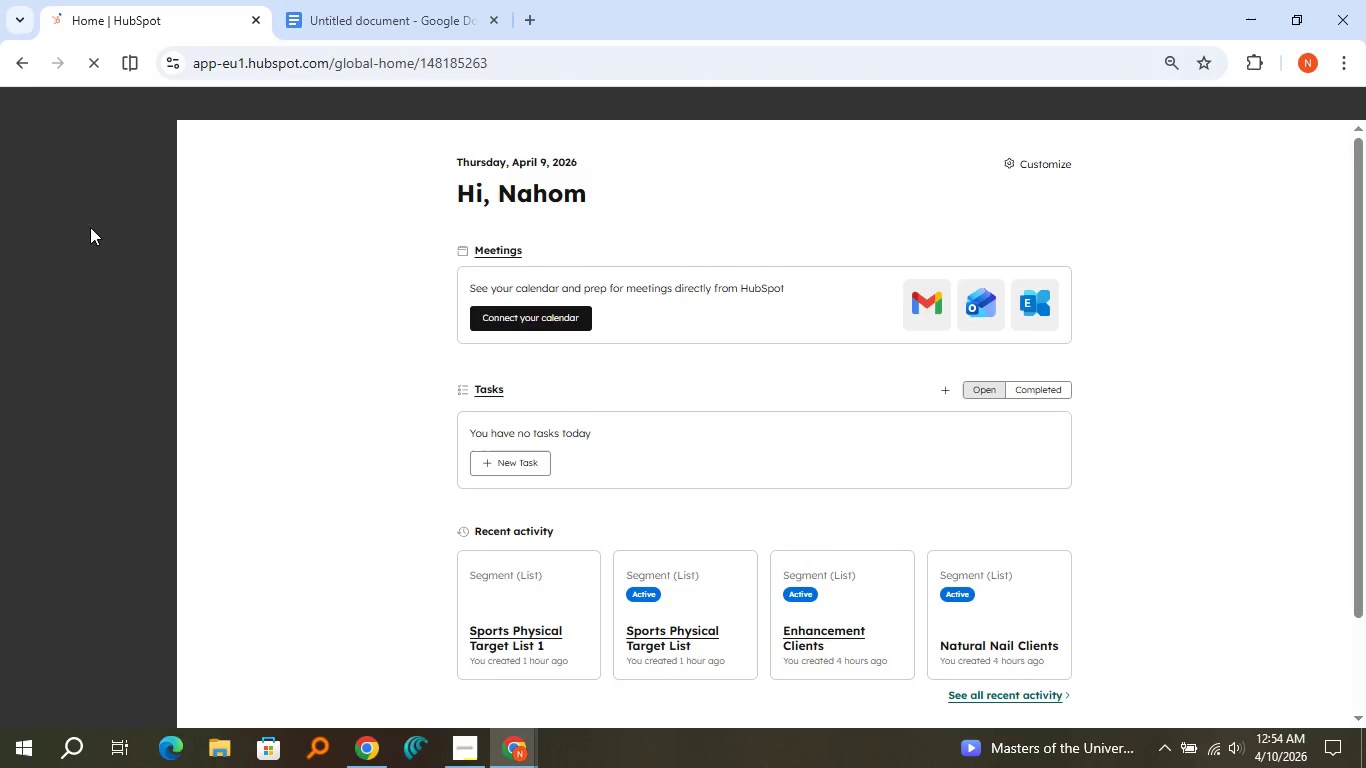 
left_click([979, 109])
 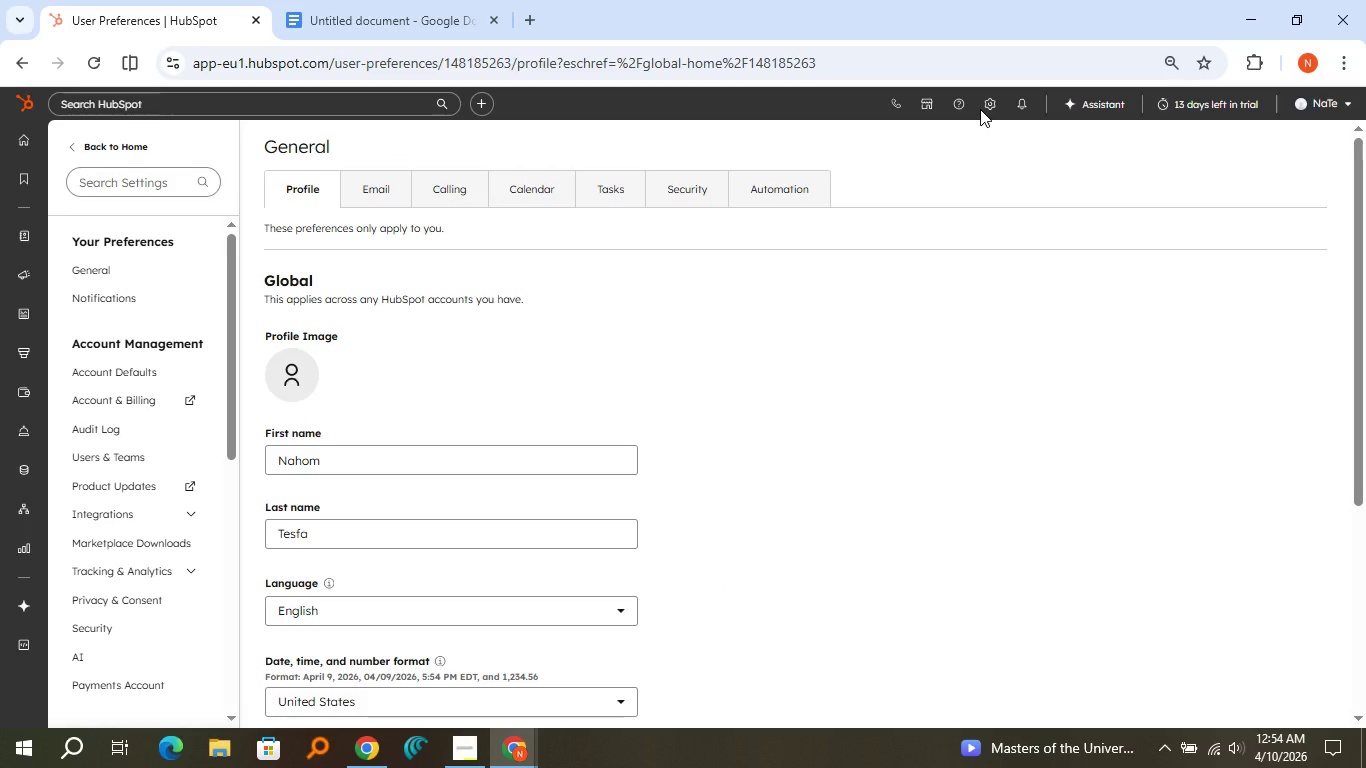 
wait(5.19)
 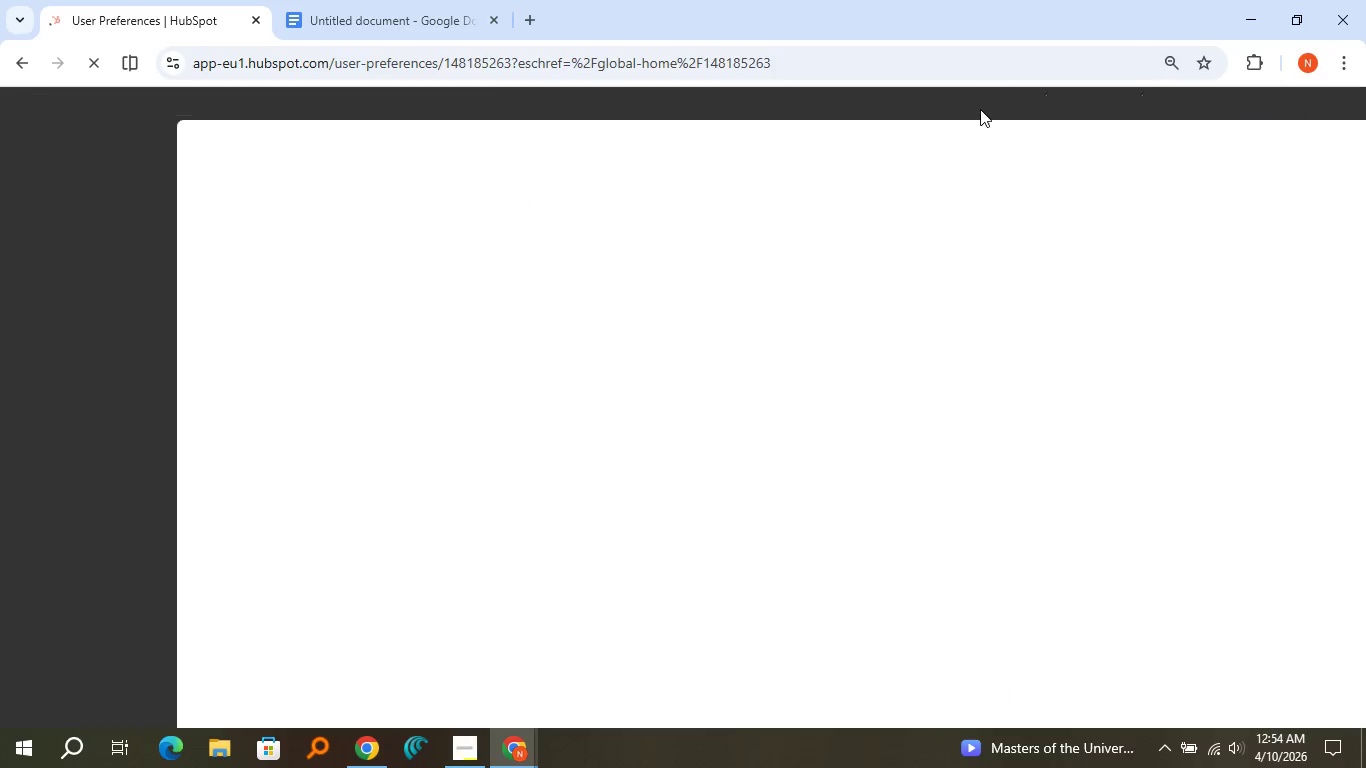 
scroll: coordinate [133, 484], scroll_direction: down, amount: 4.0
 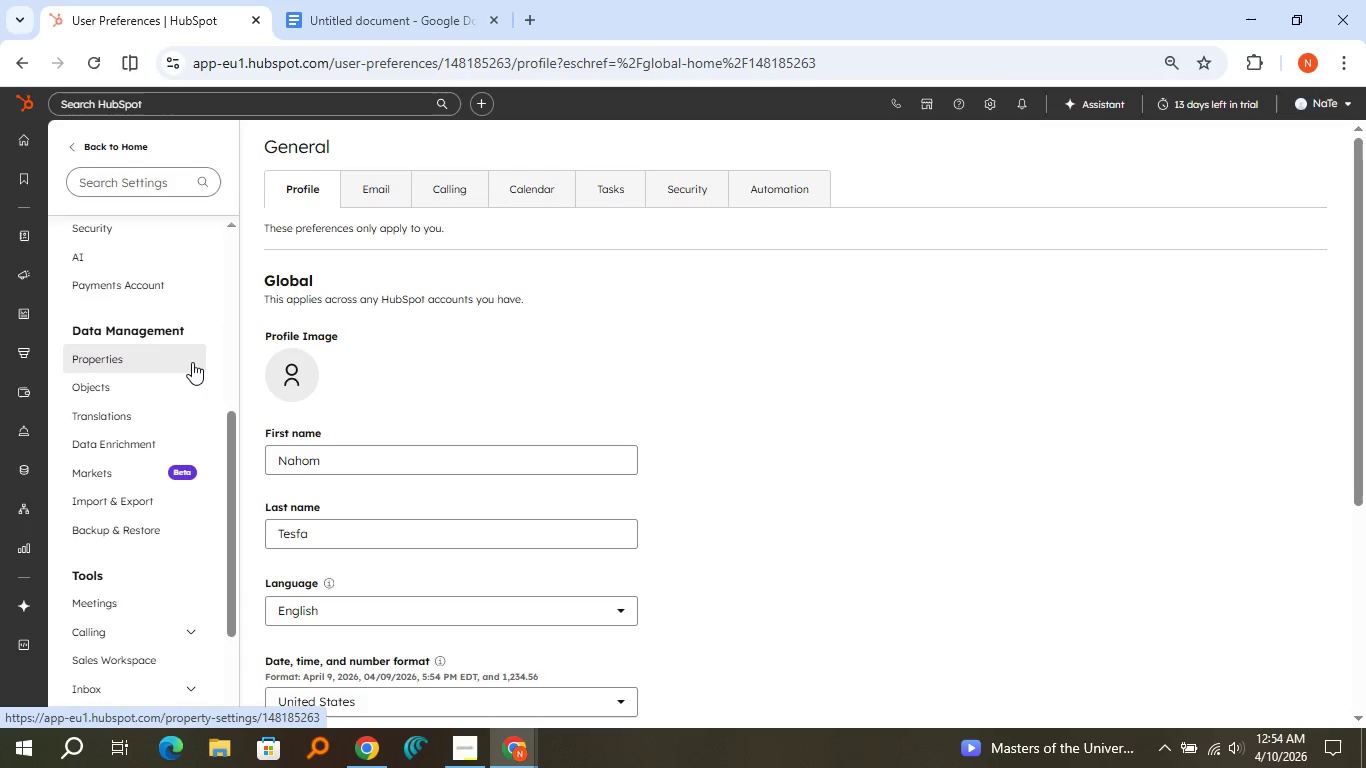 
left_click([192, 362])
 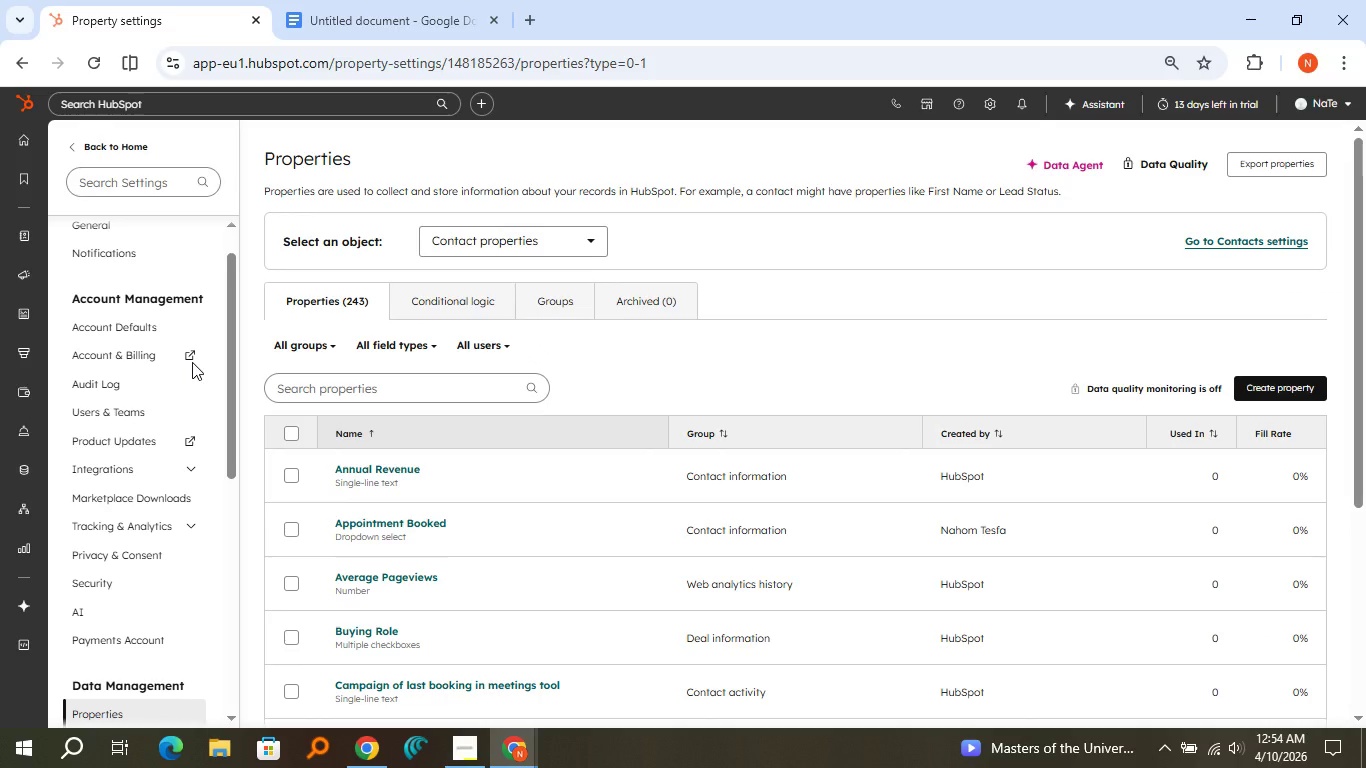 
wait(10.88)
 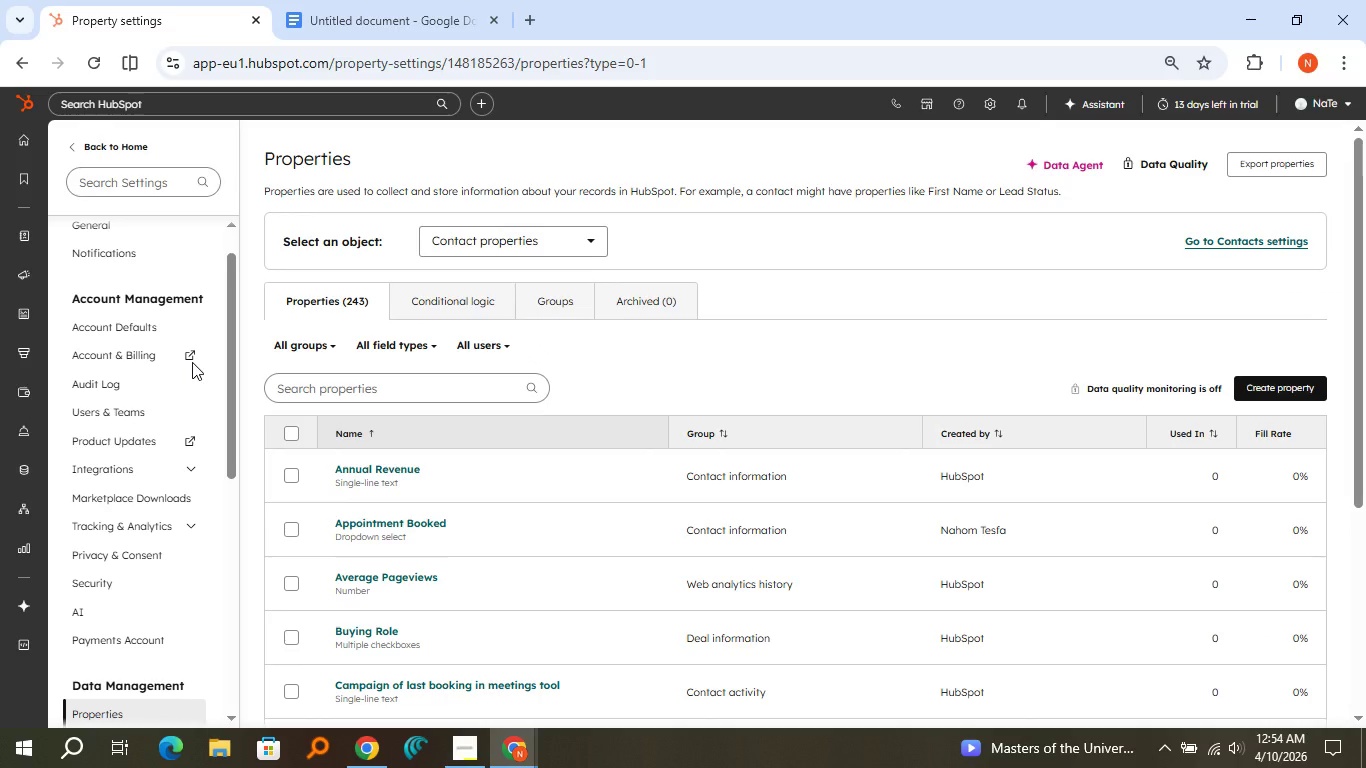 
left_click([444, 241])
 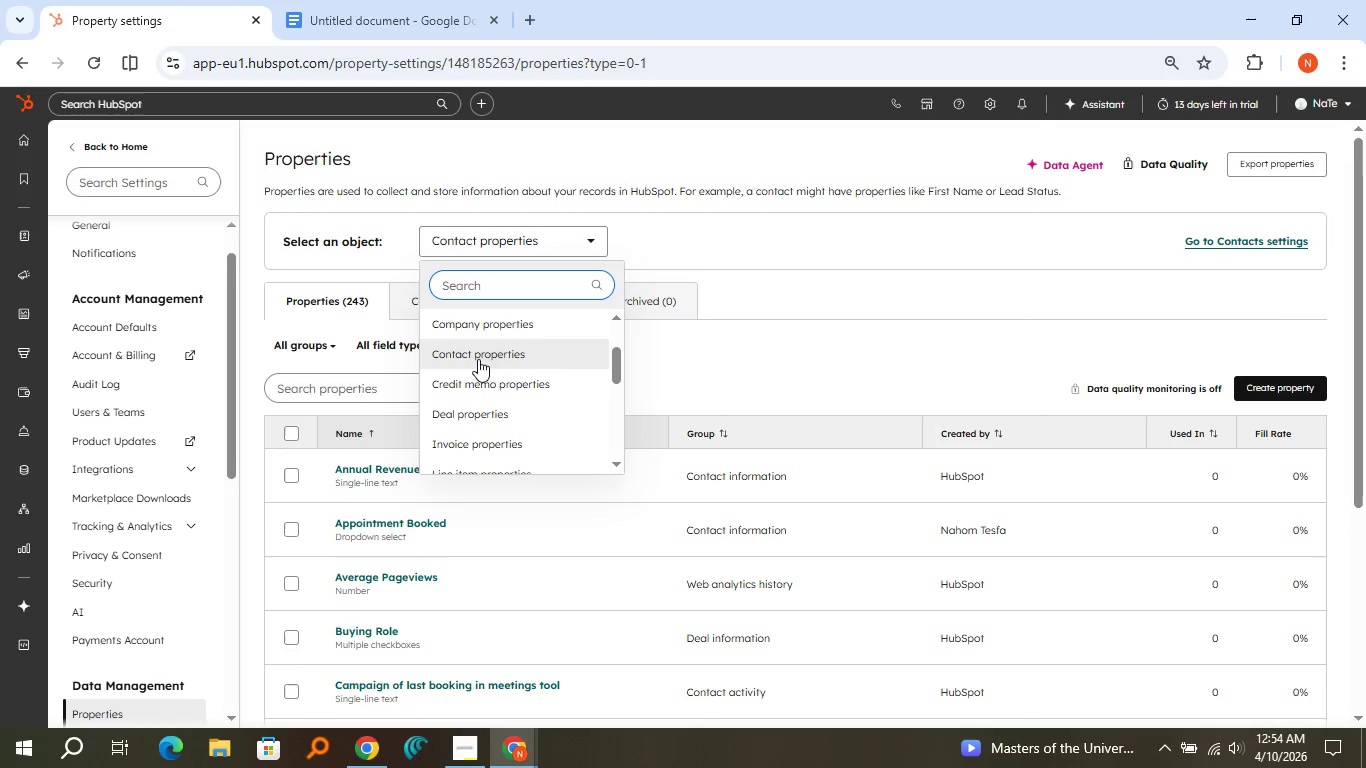 
left_click([478, 354])
 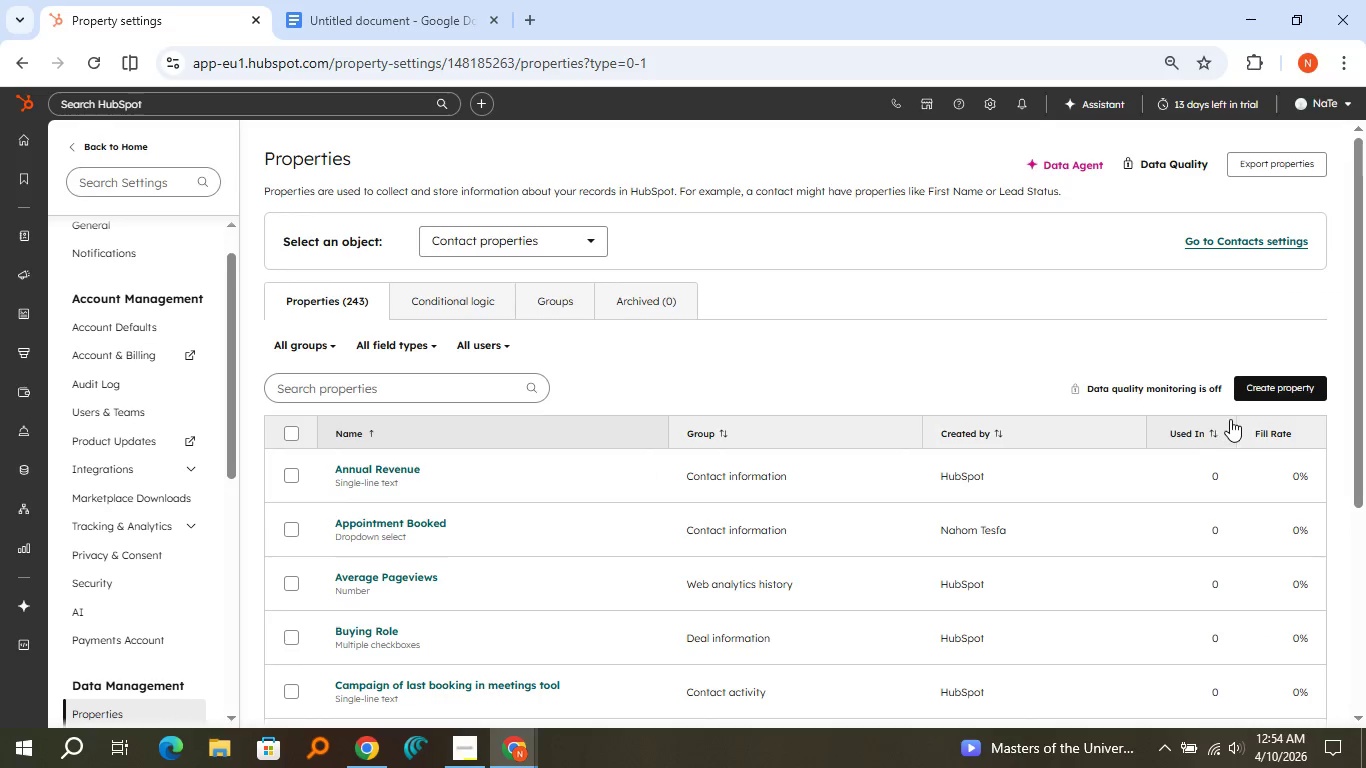 
left_click([1261, 384])
 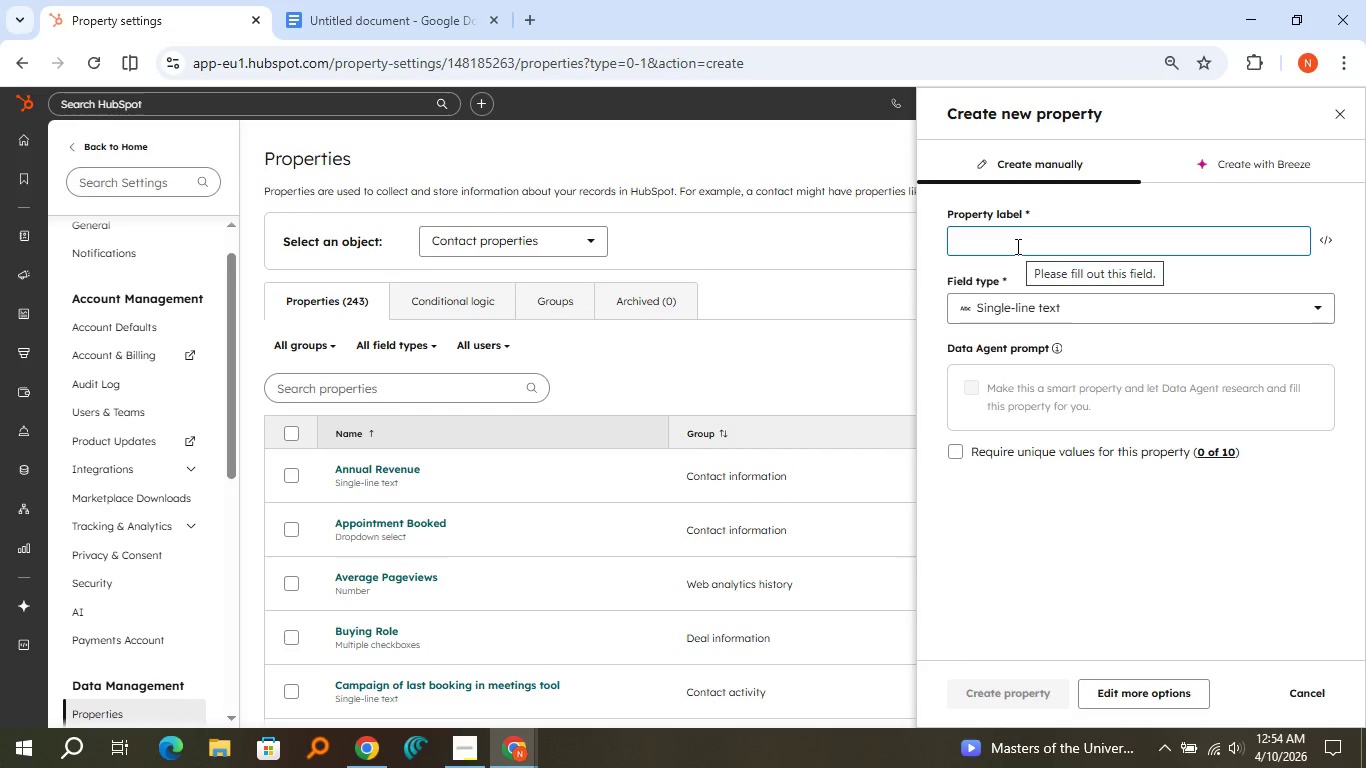 
wait(6.72)
 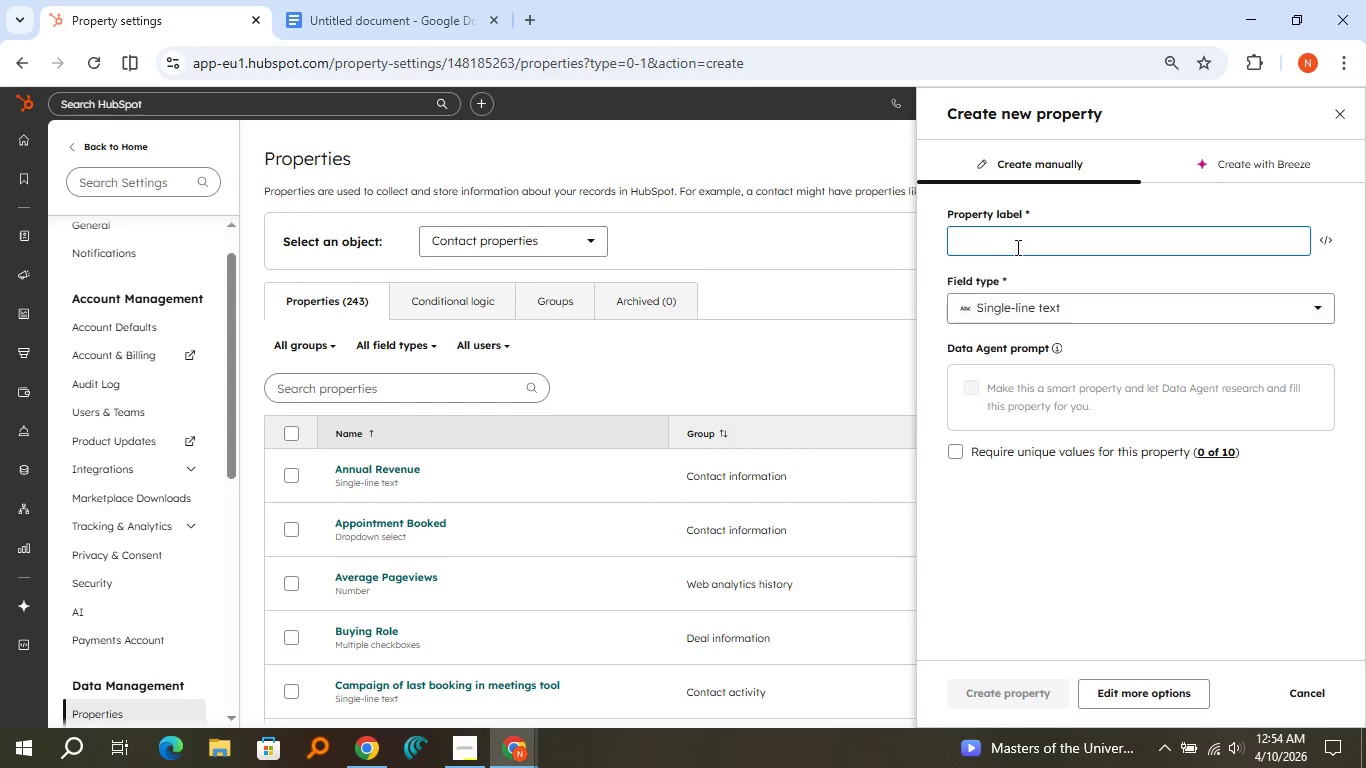 
type(Graduation Date)
 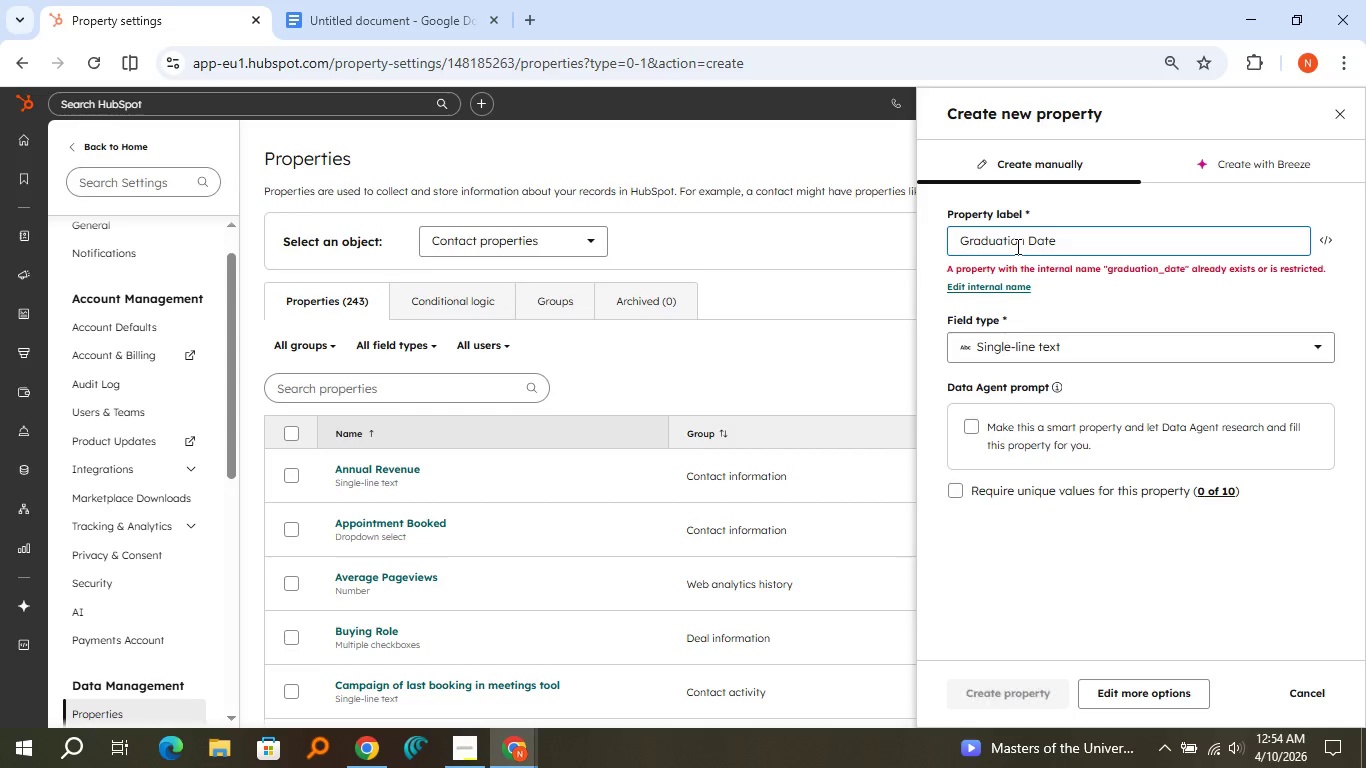 
wait(7.26)
 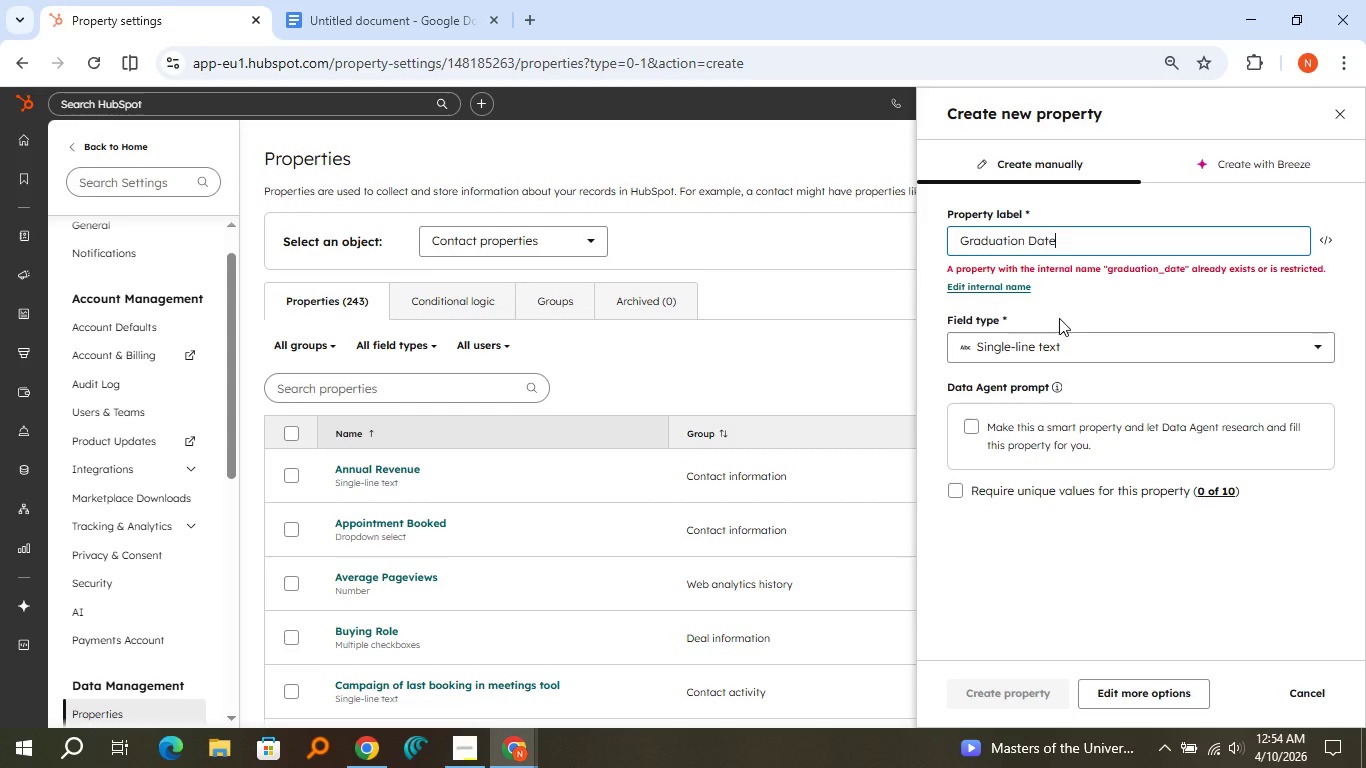 
left_click([1335, 108])
 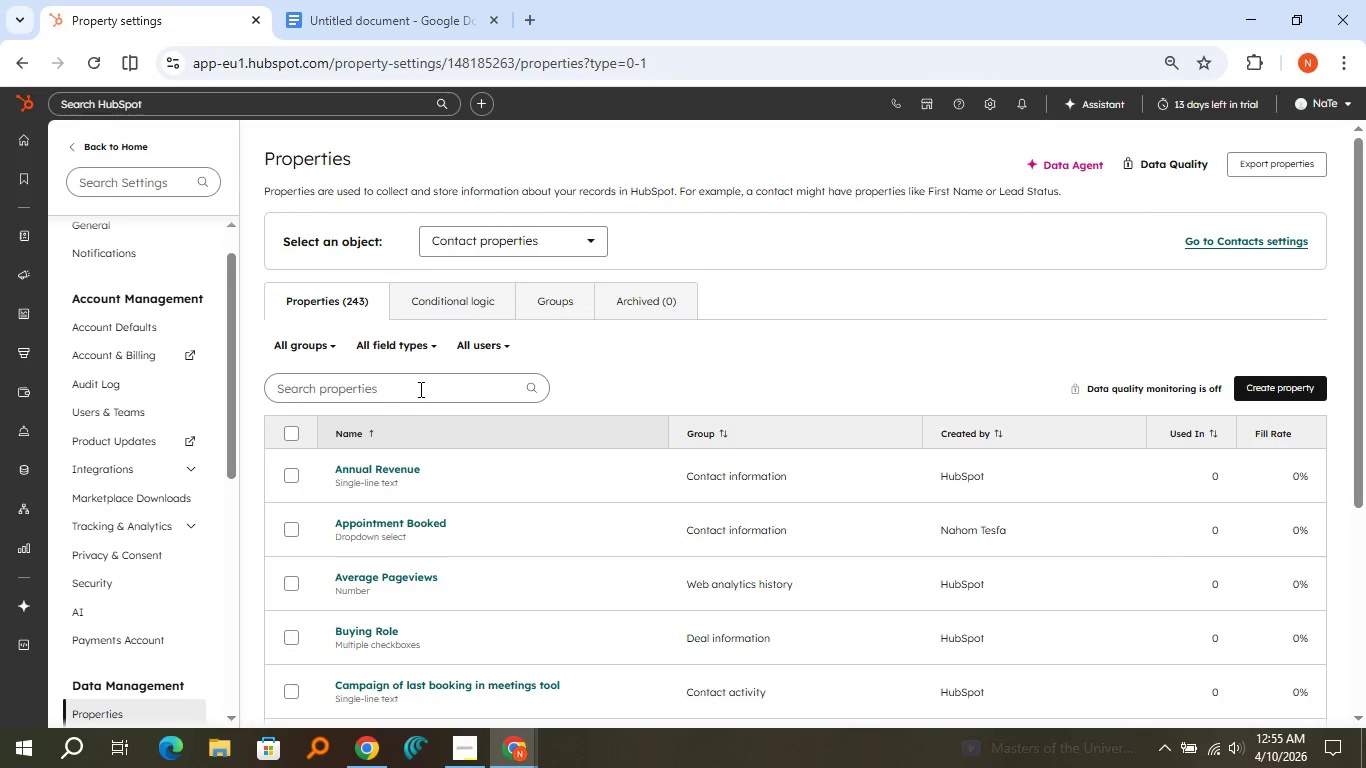 
left_click([419, 388])
 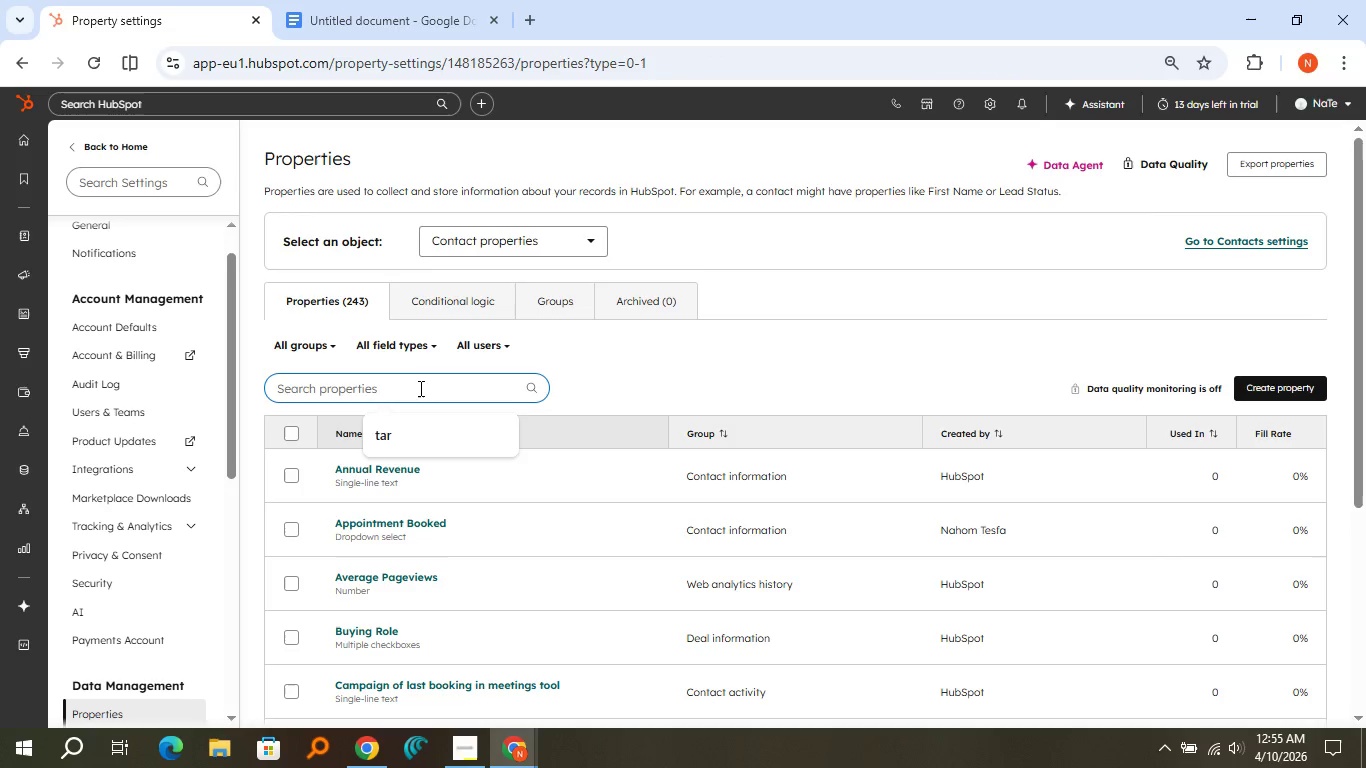 
type(gra)
 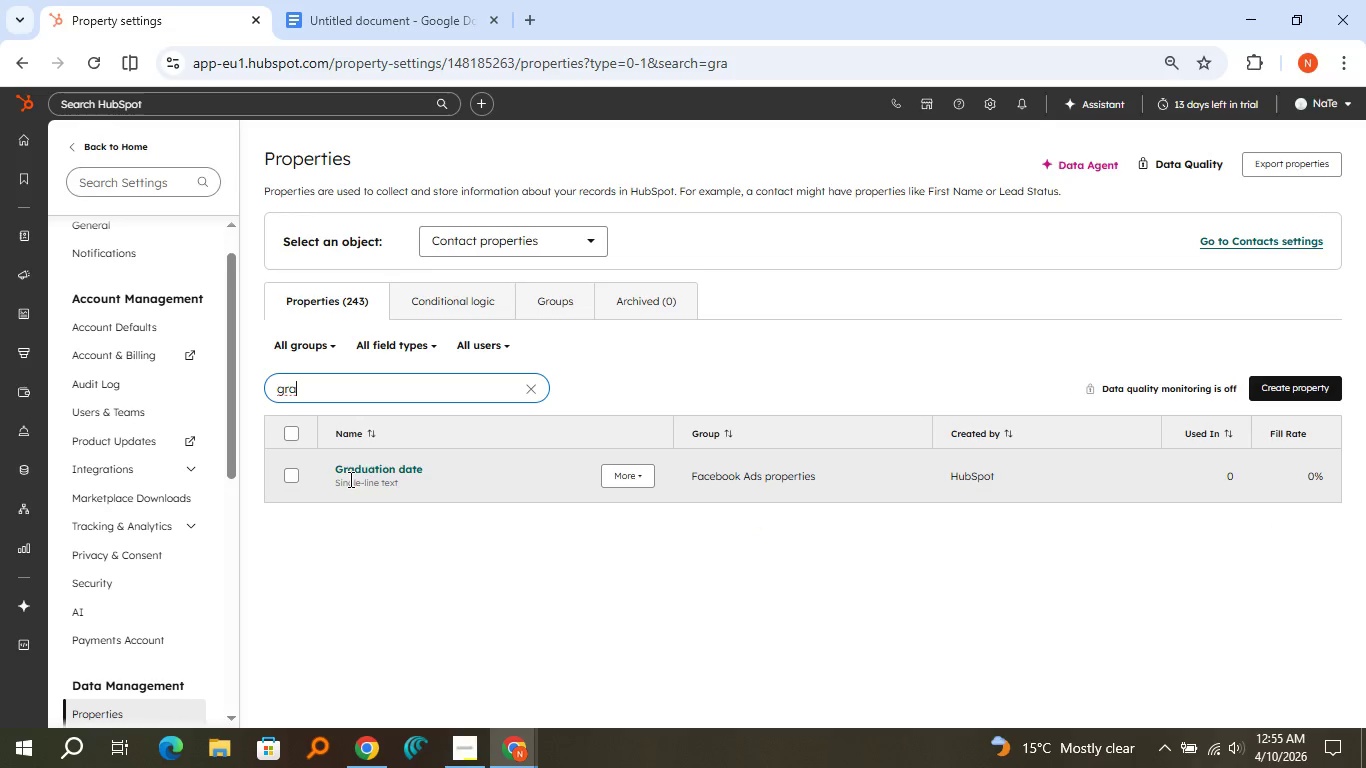 
left_click([289, 473])
 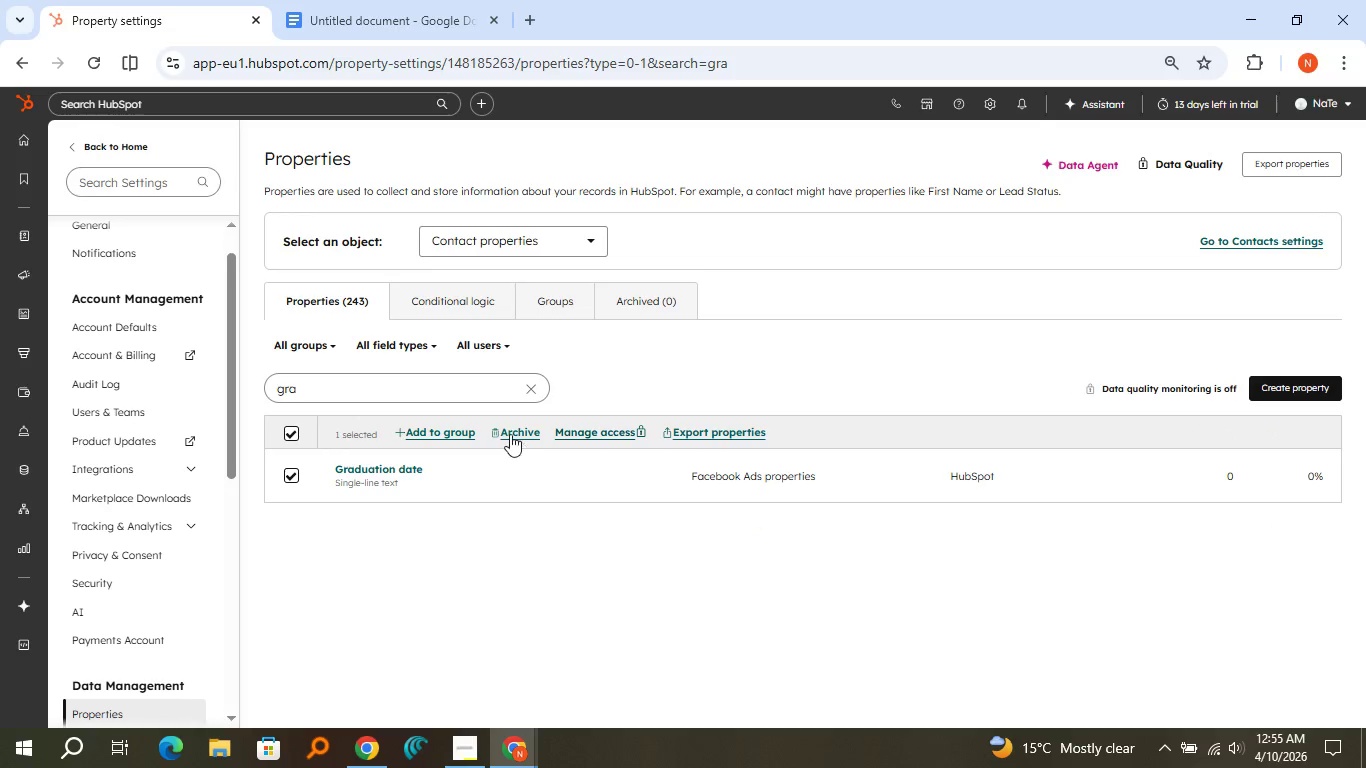 
left_click([508, 433])
 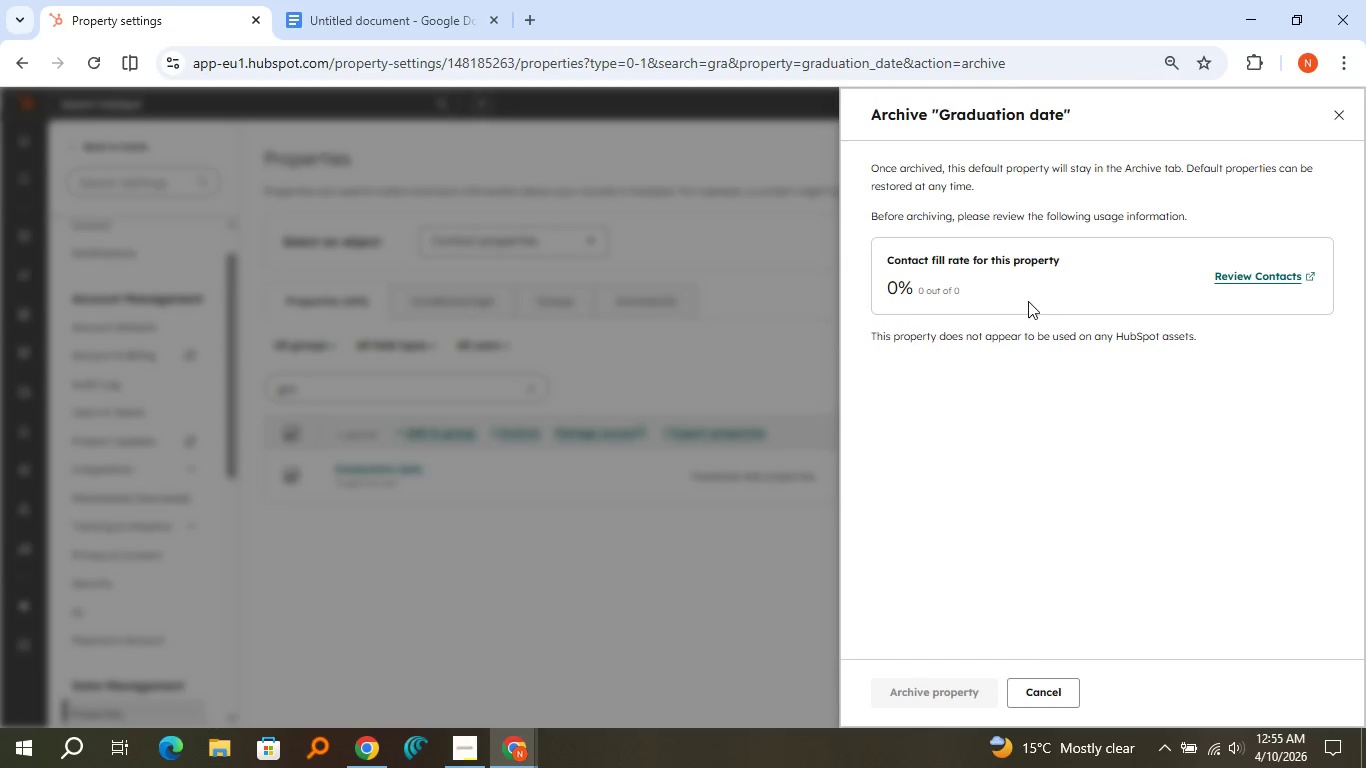 
wait(9.05)
 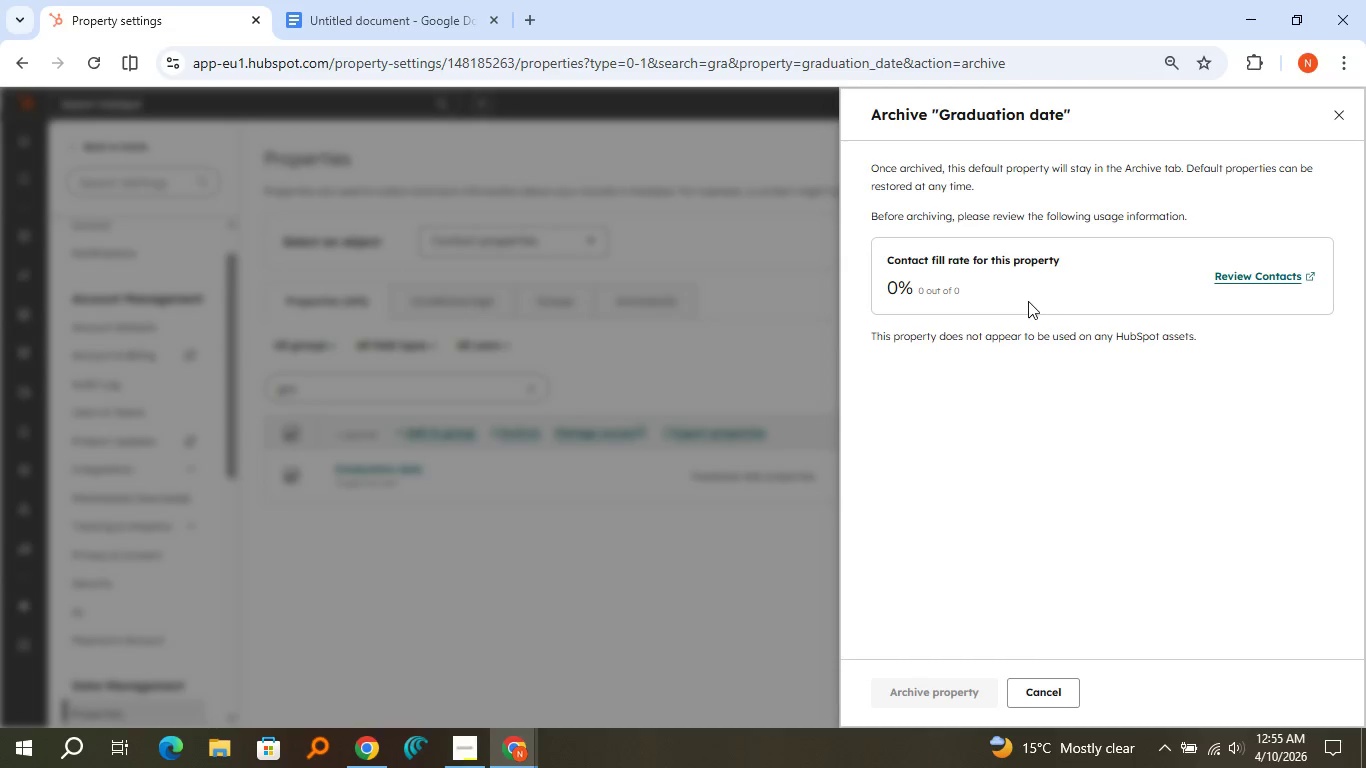 
left_click([1335, 112])
 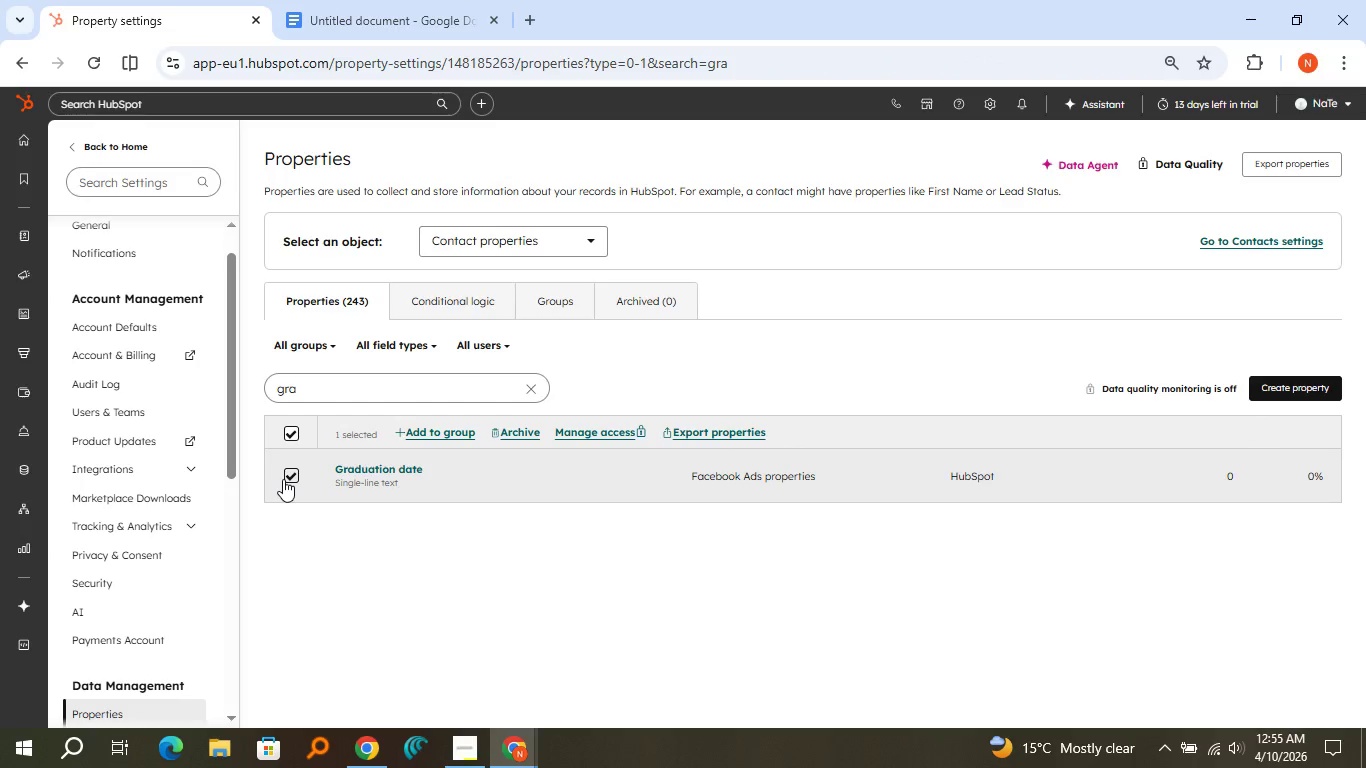 
left_click([283, 479])
 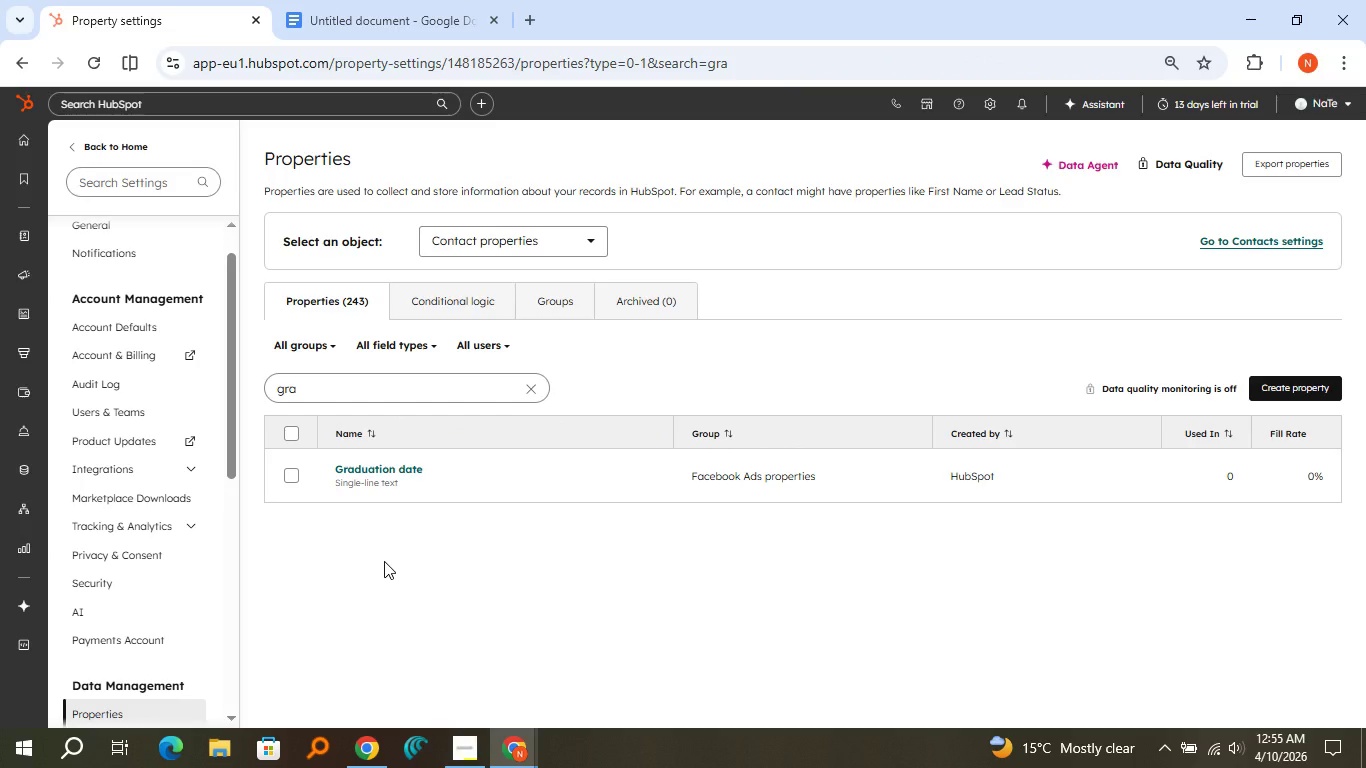 
scroll: coordinate [384, 561], scroll_direction: up, amount: 1.0
 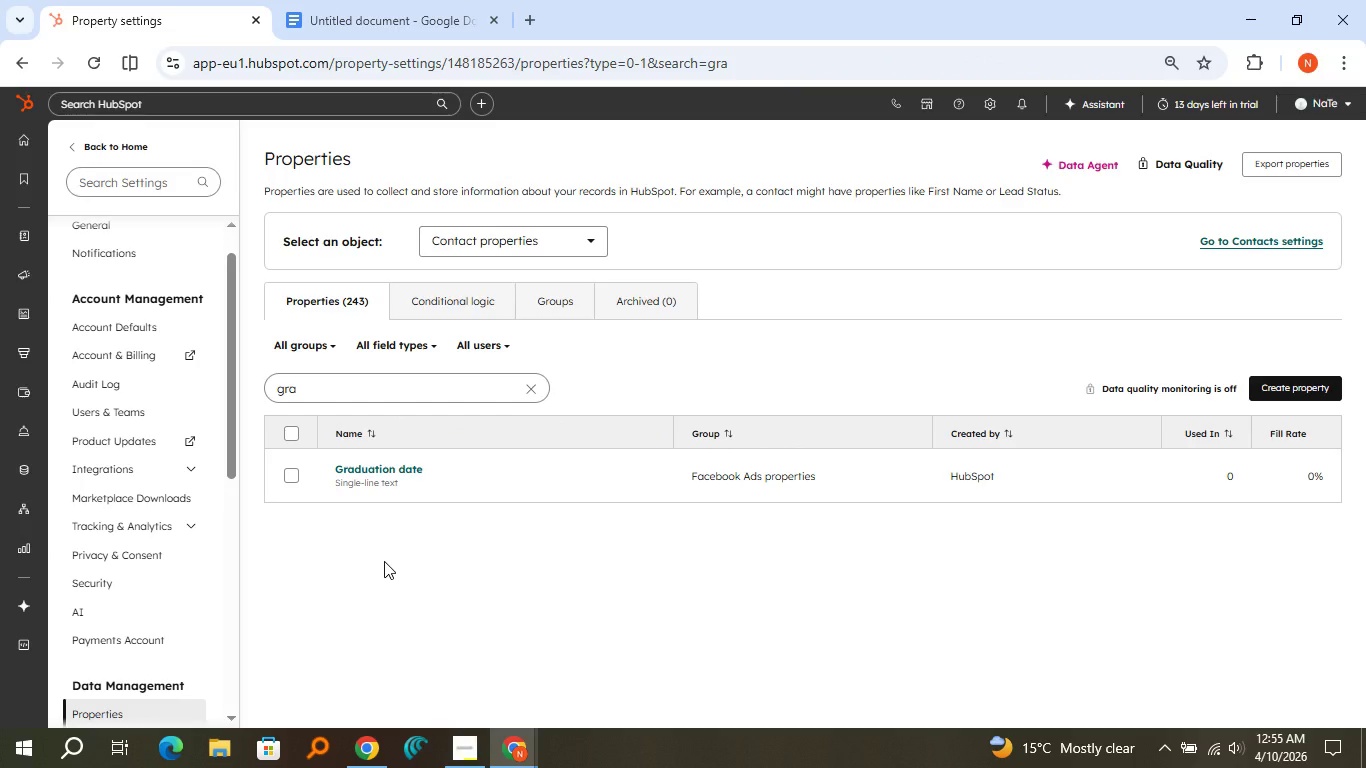 
left_click([384, 561])
 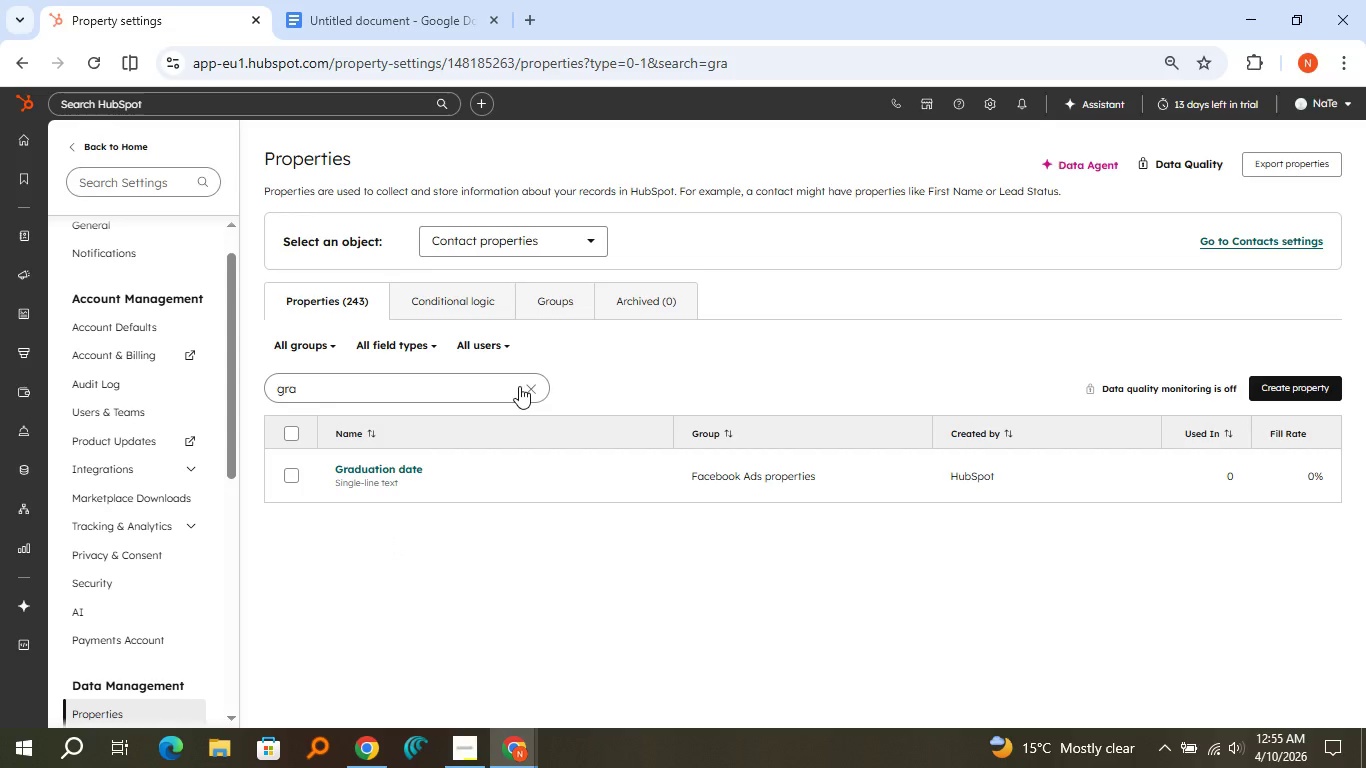 
left_click([519, 386])
 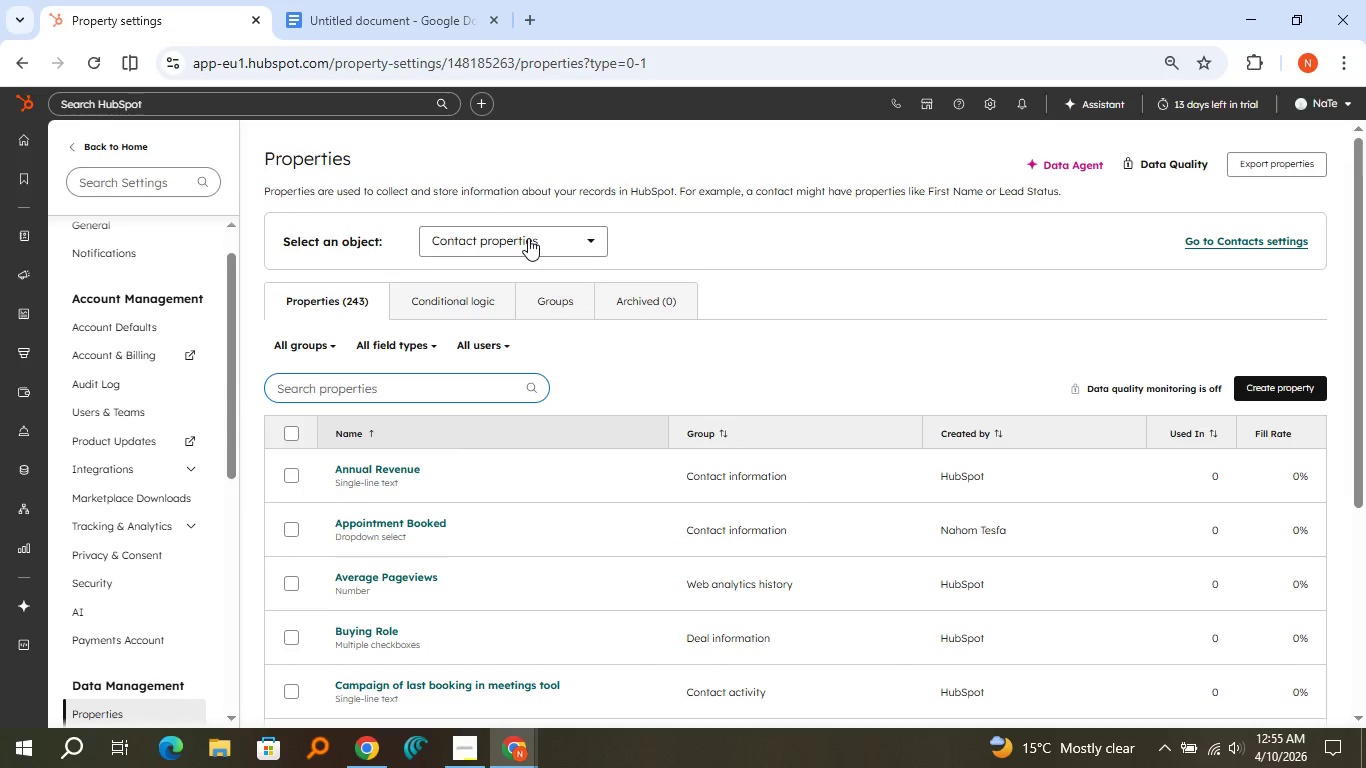 
left_click([528, 238])
 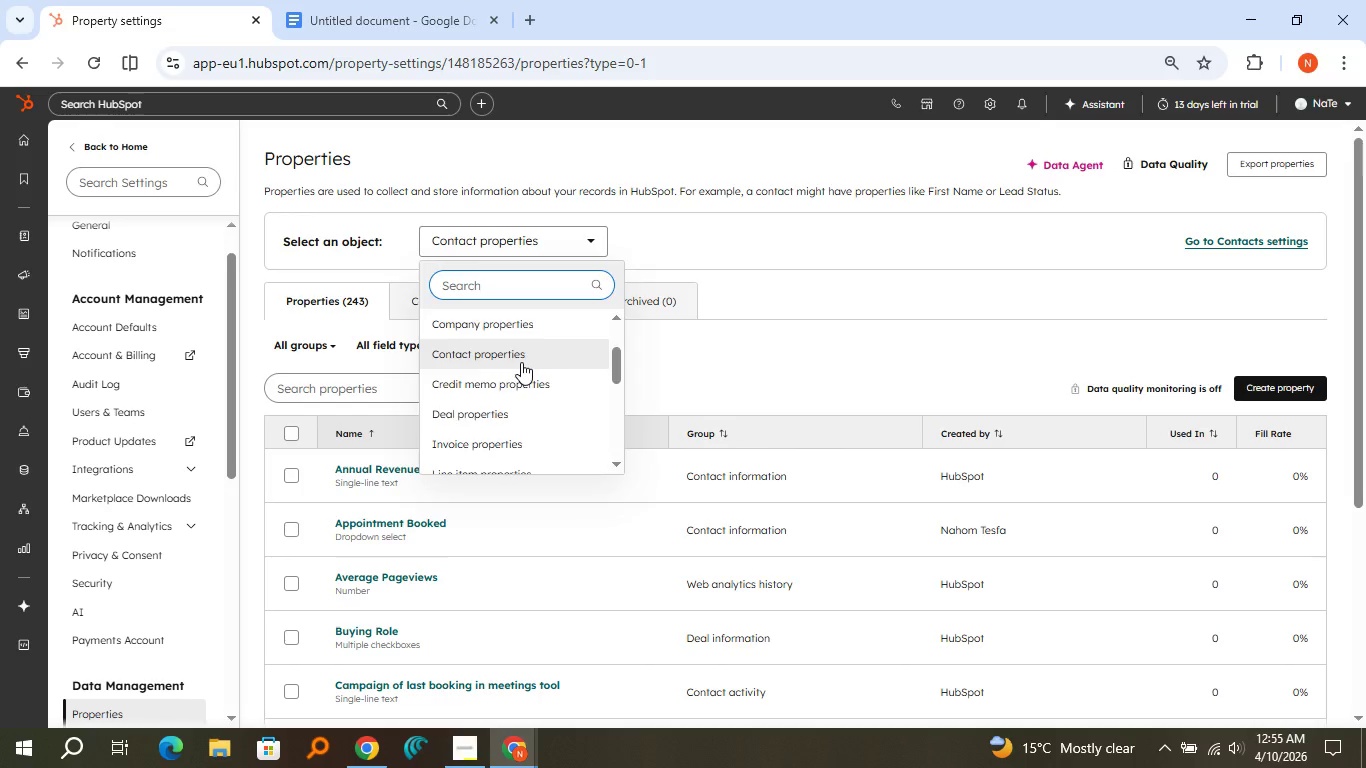 
left_click([521, 362])
 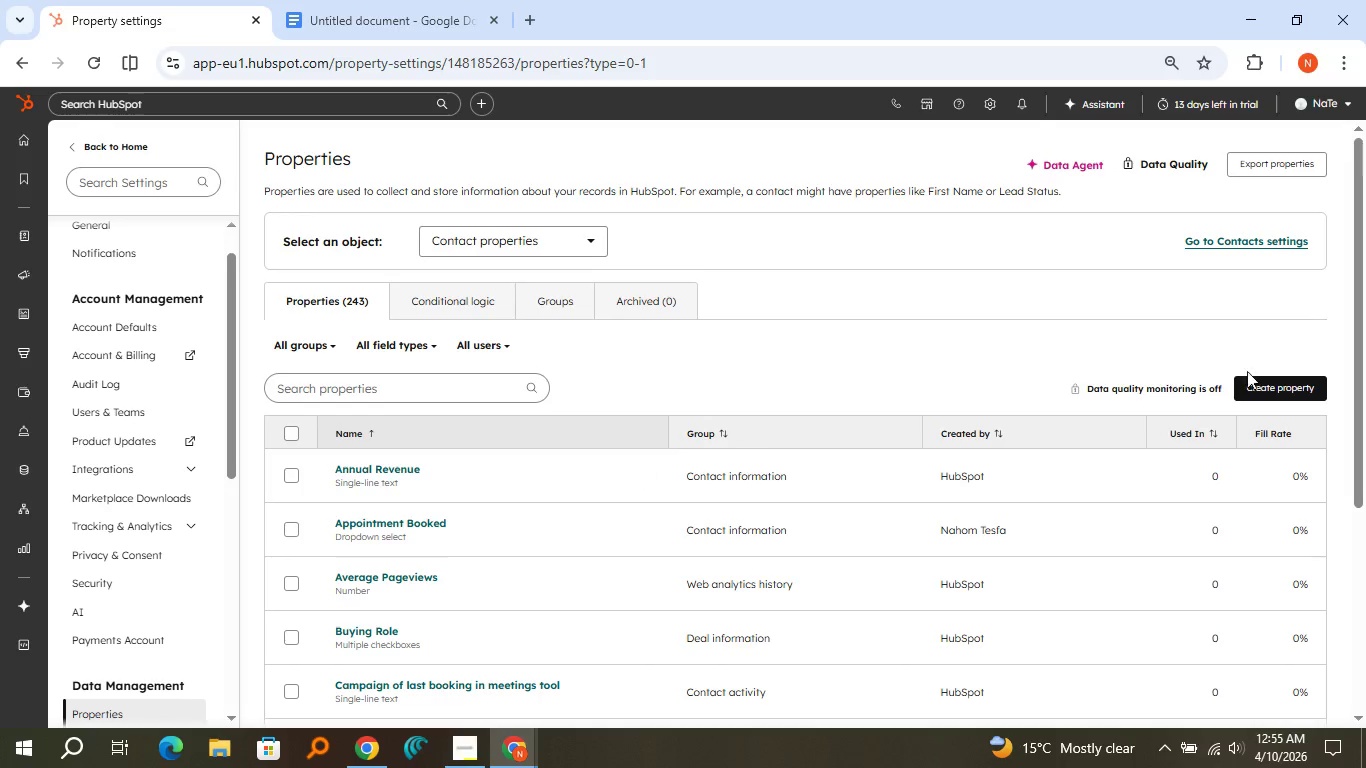 
wait(8.31)
 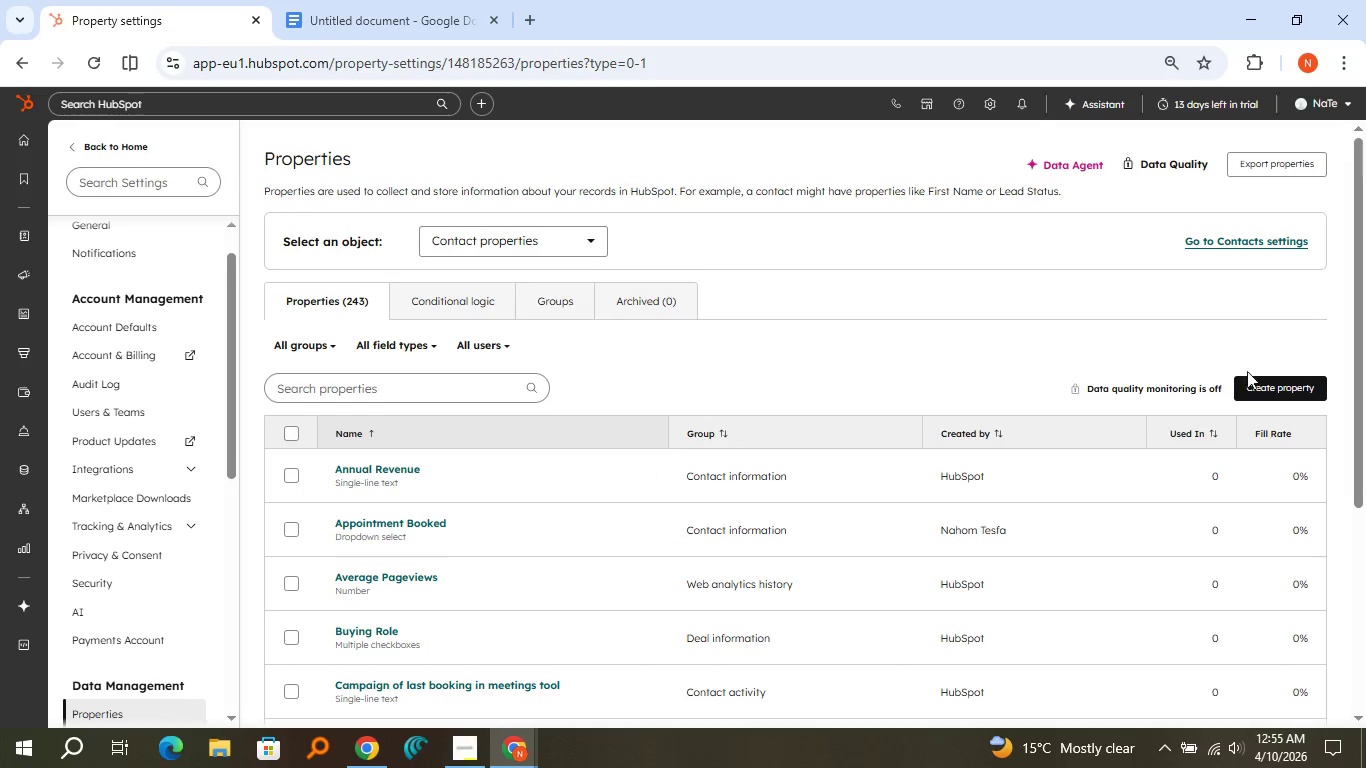 
left_click([1257, 379])
 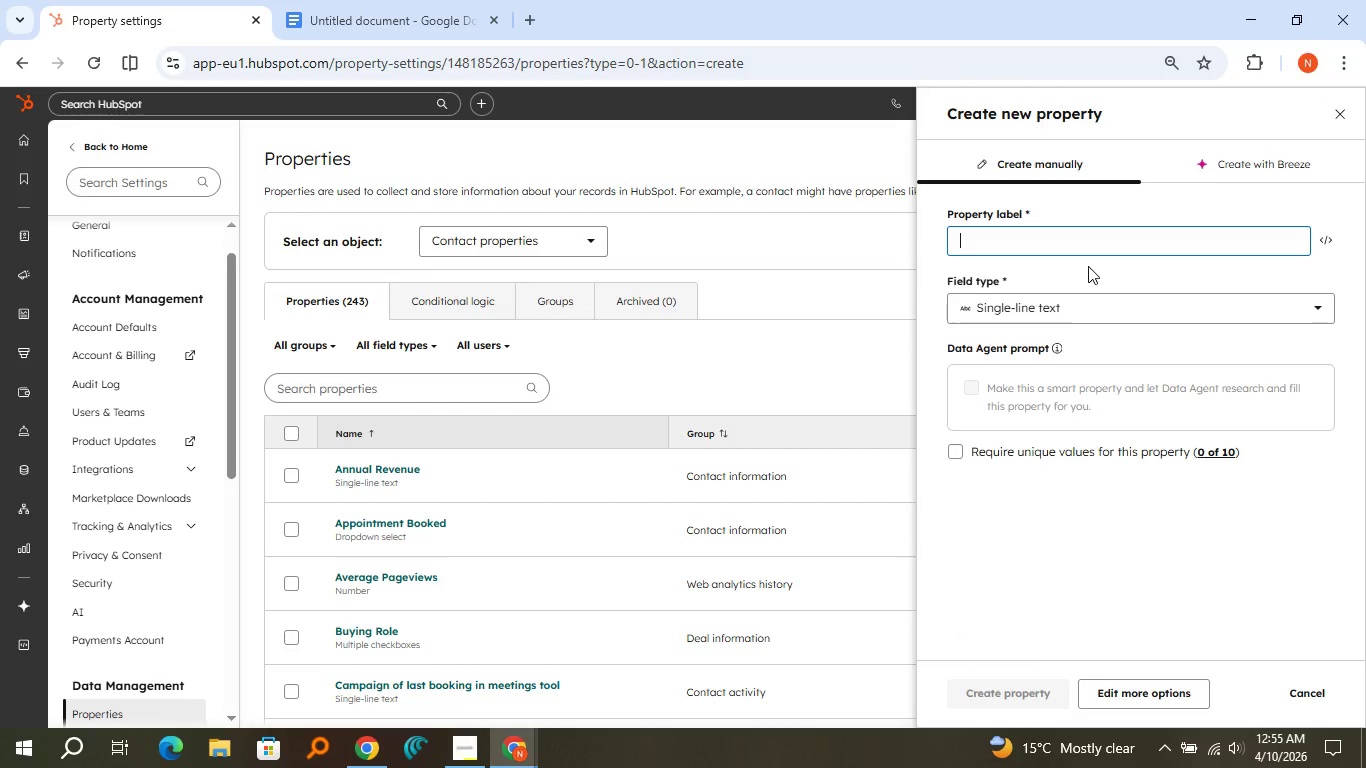 
type(Final F)
key(Backspace)
type(Graduation date)
 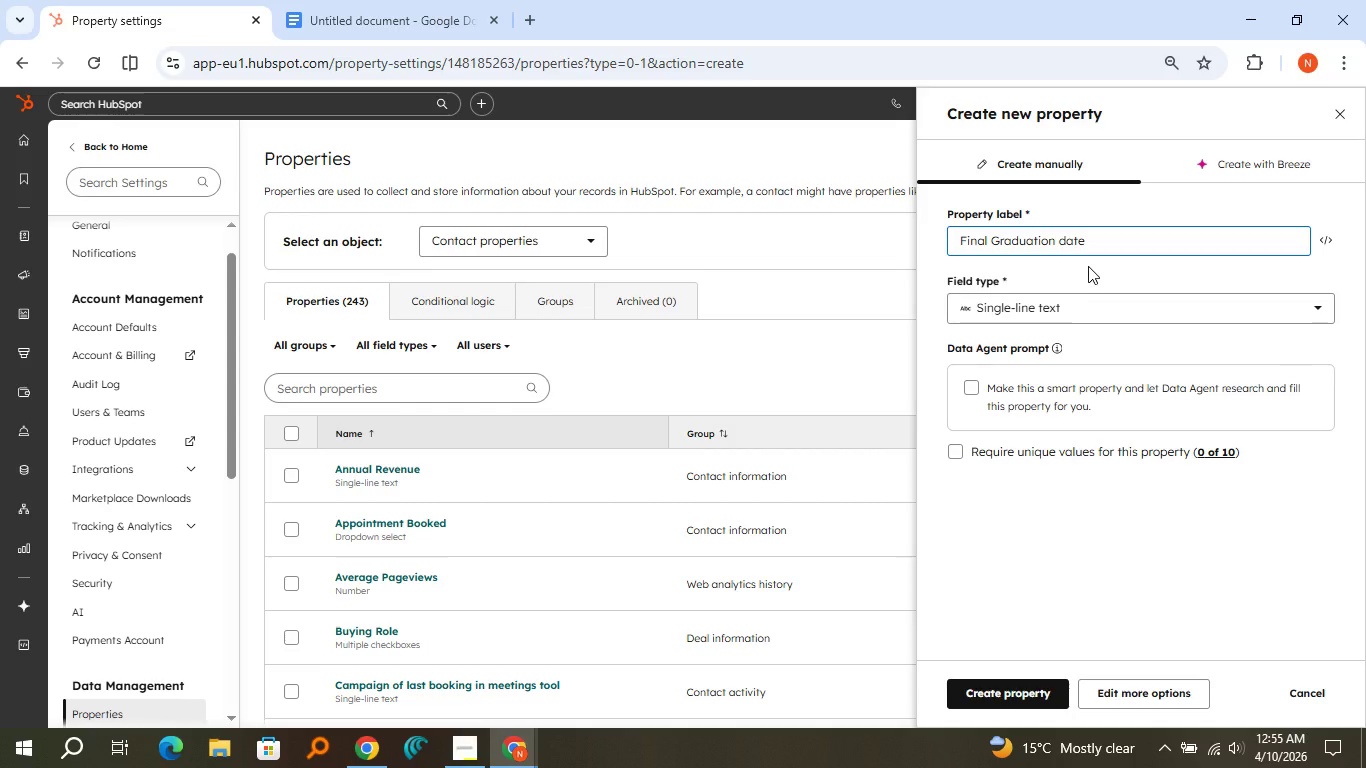 
left_click([1069, 243])
 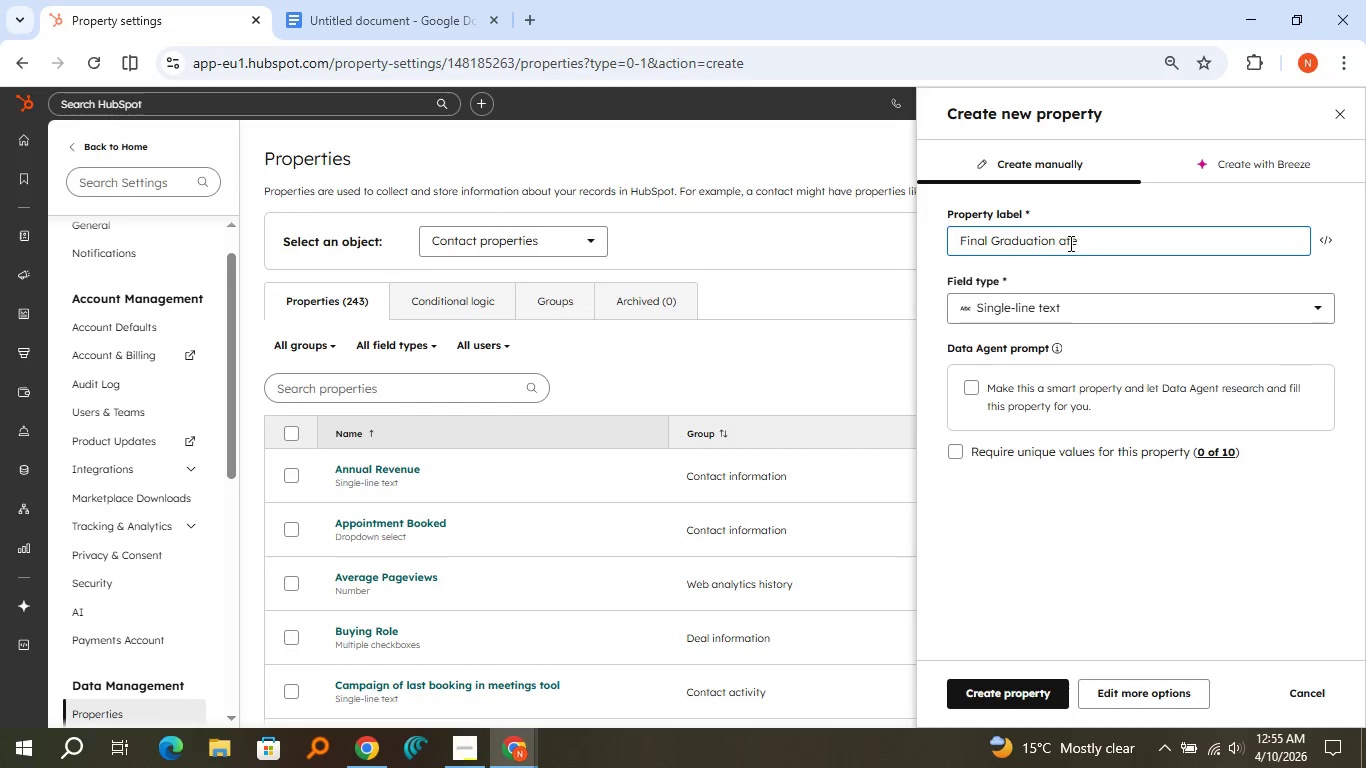 
key(Backspace)
 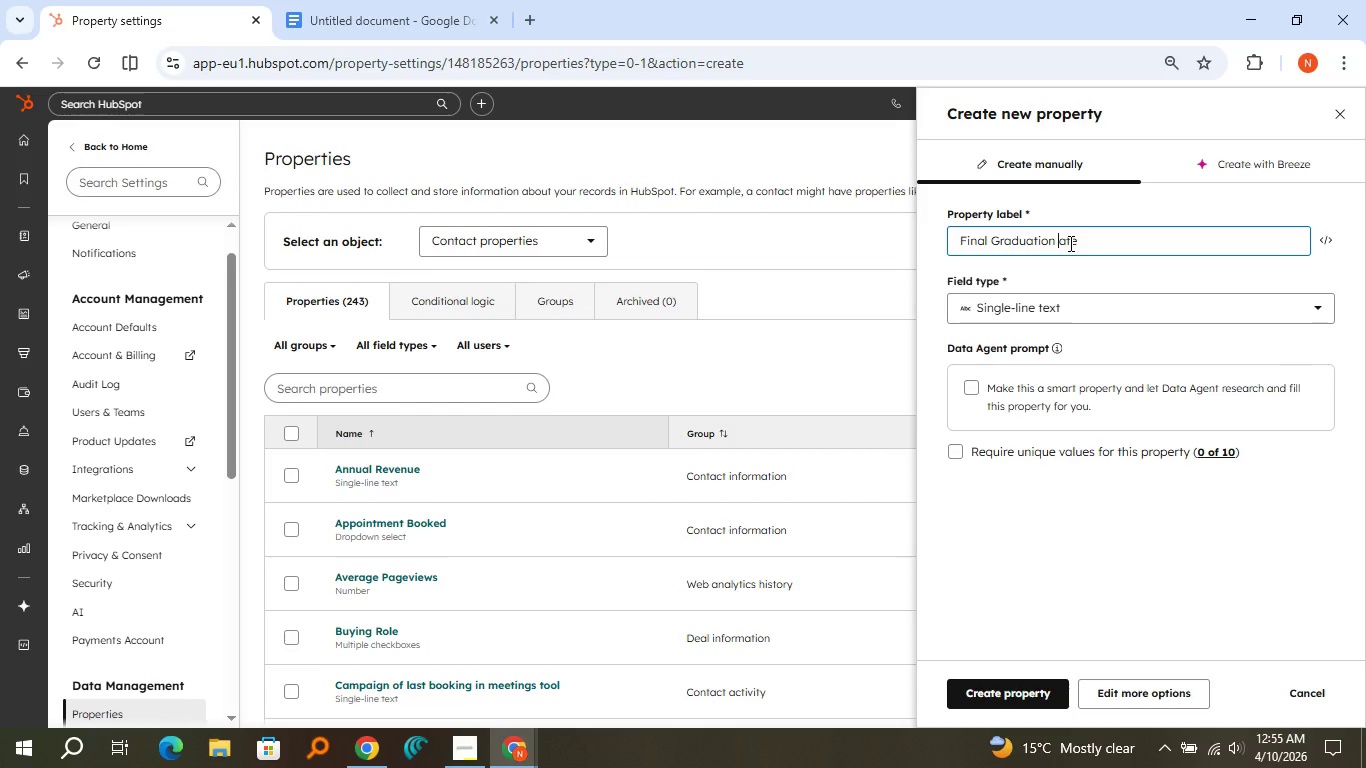 
key(Shift+ShiftLeft)
 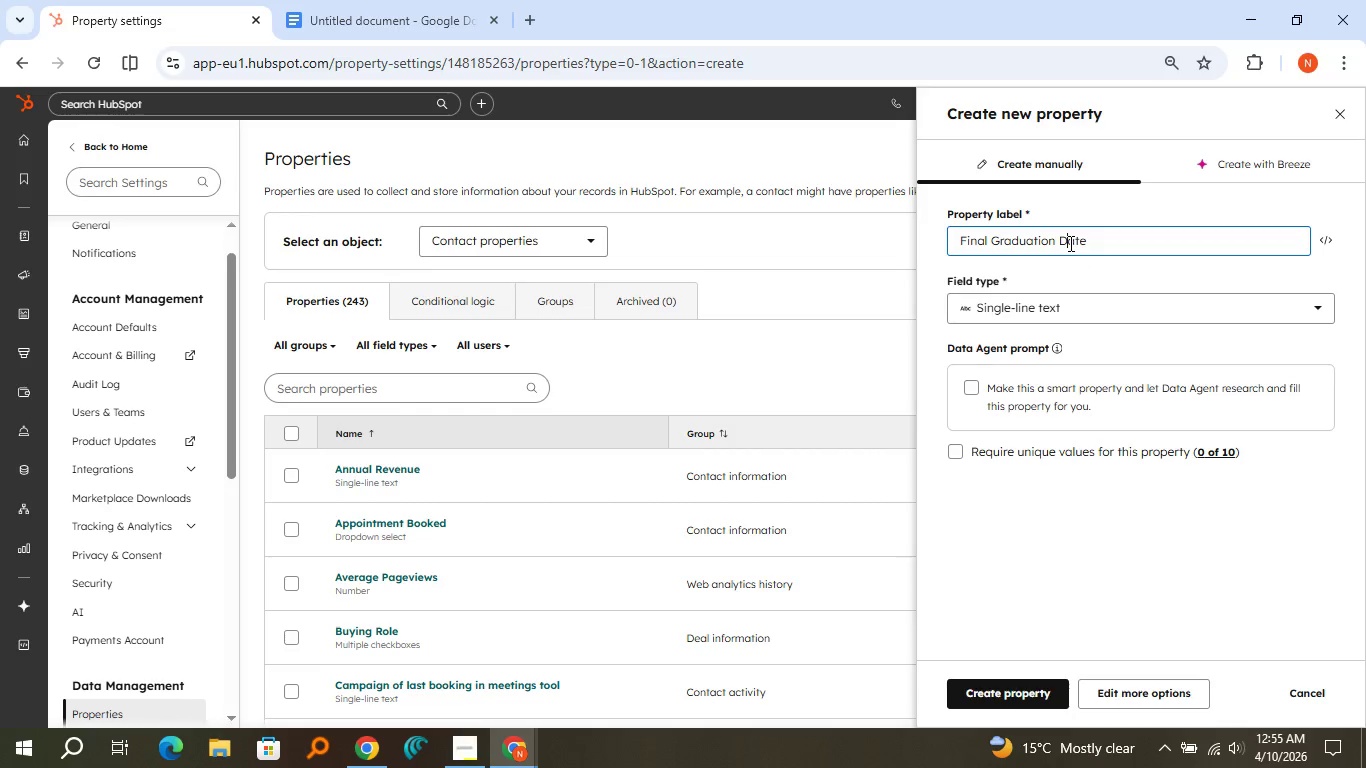 
key(Shift+D)
 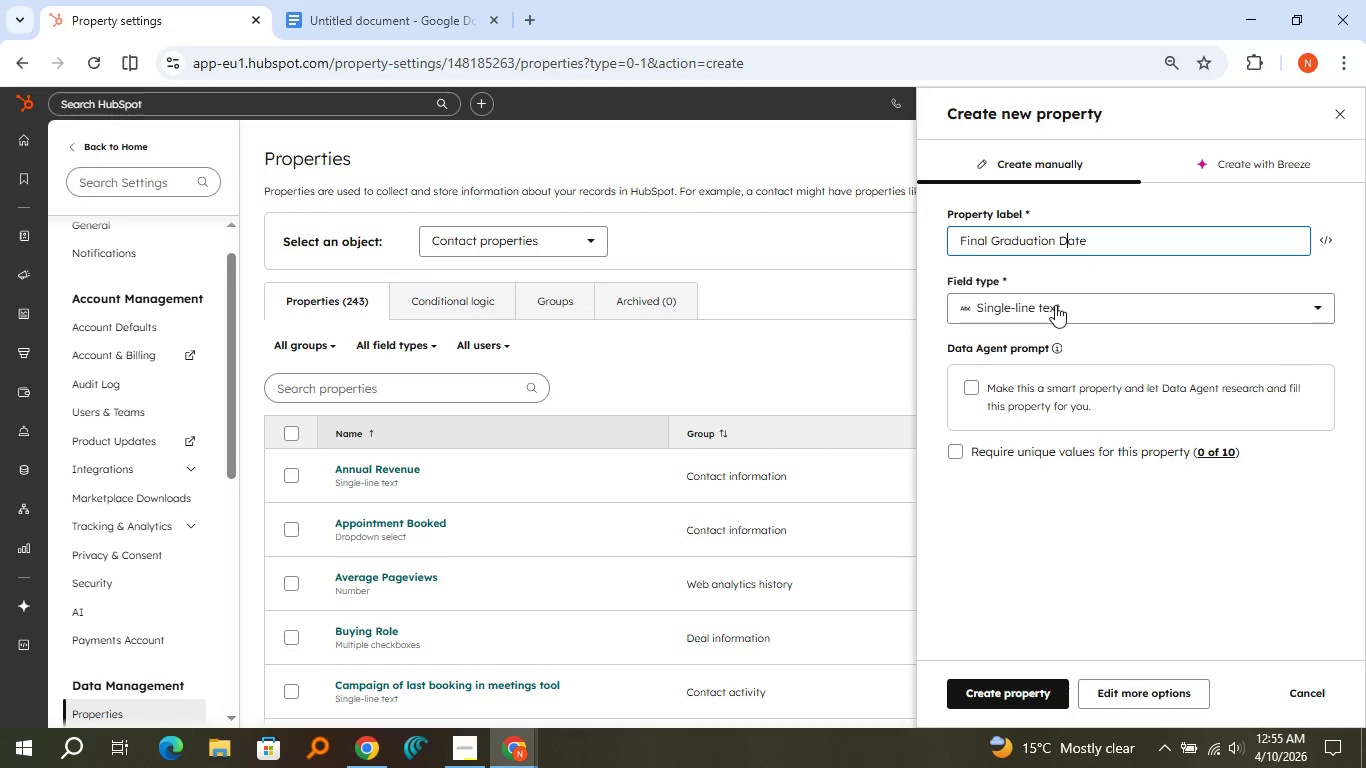 
left_click([1055, 305])
 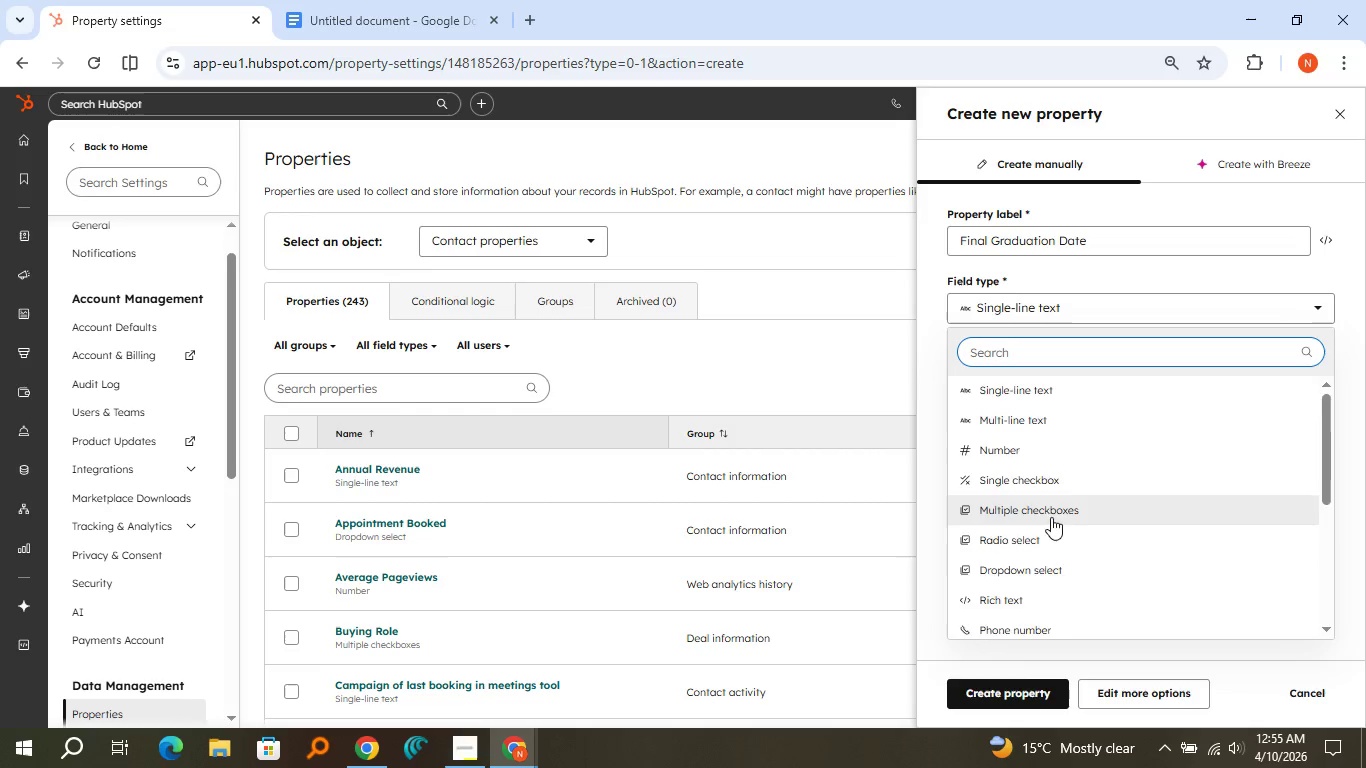 
scroll: coordinate [1051, 517], scroll_direction: down, amount: 1.0
 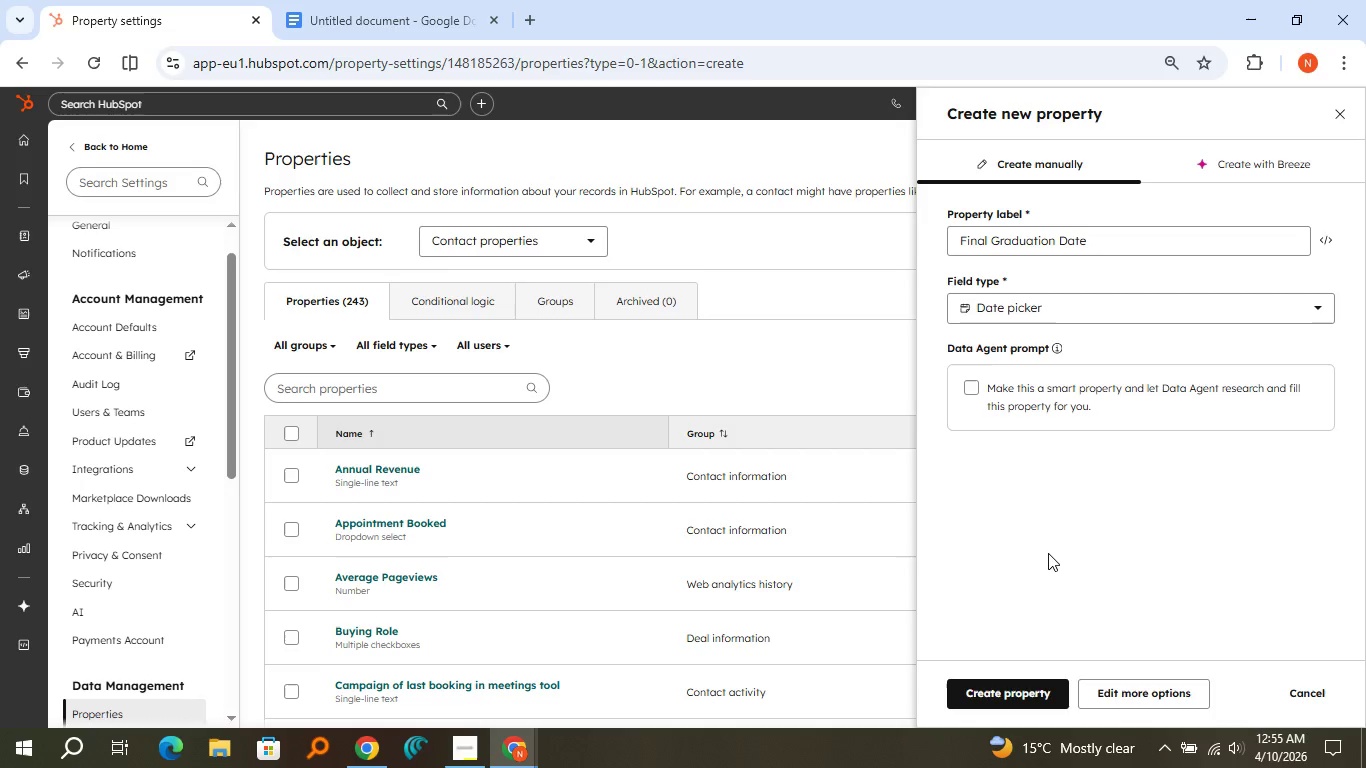 
left_click([1048, 553])
 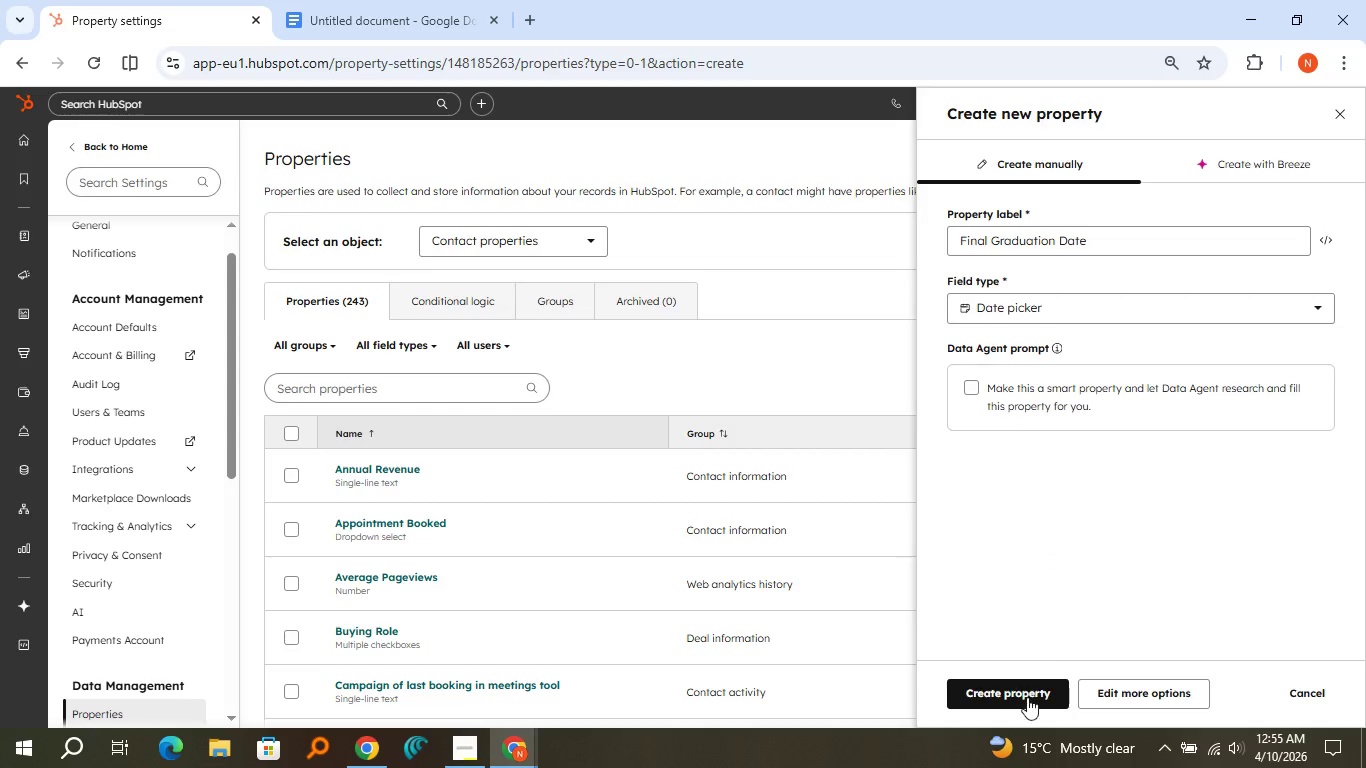 
left_click([1025, 697])
 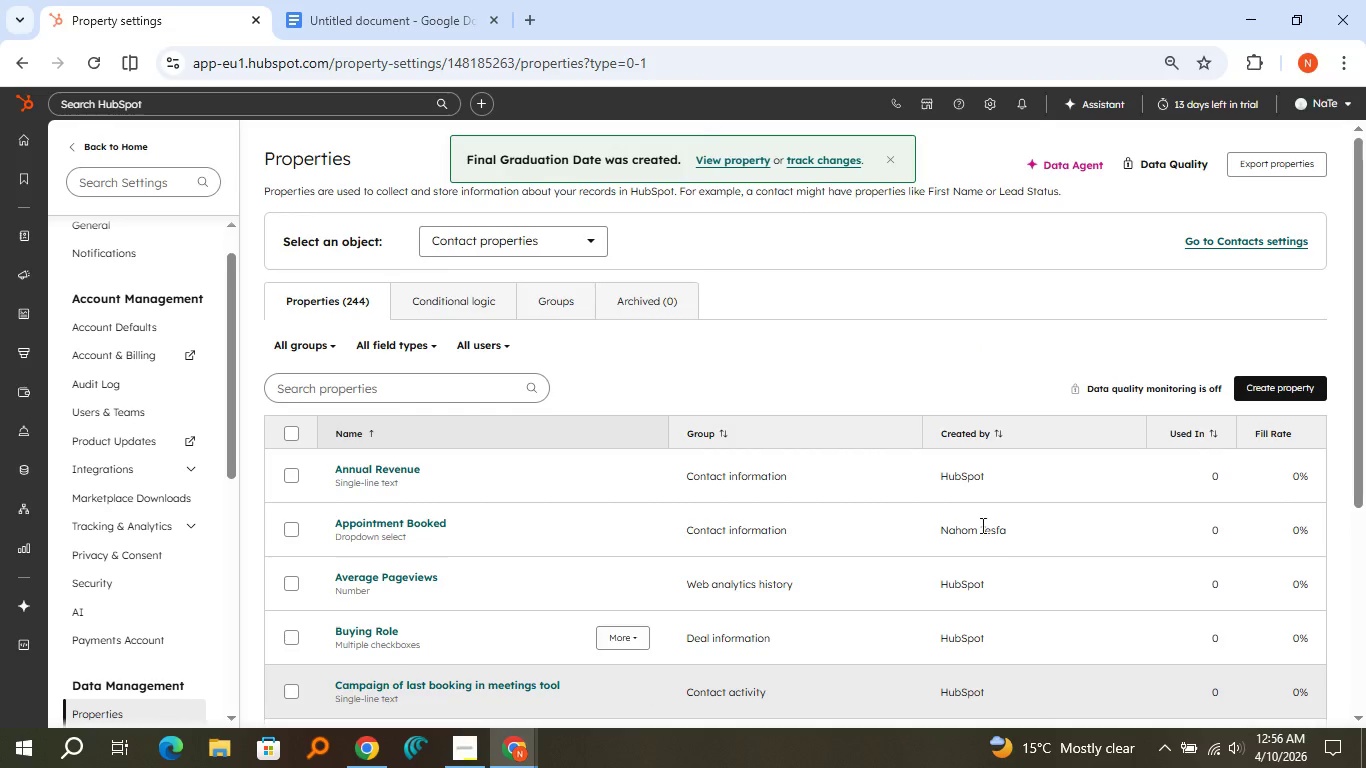 
left_click([892, 162])
 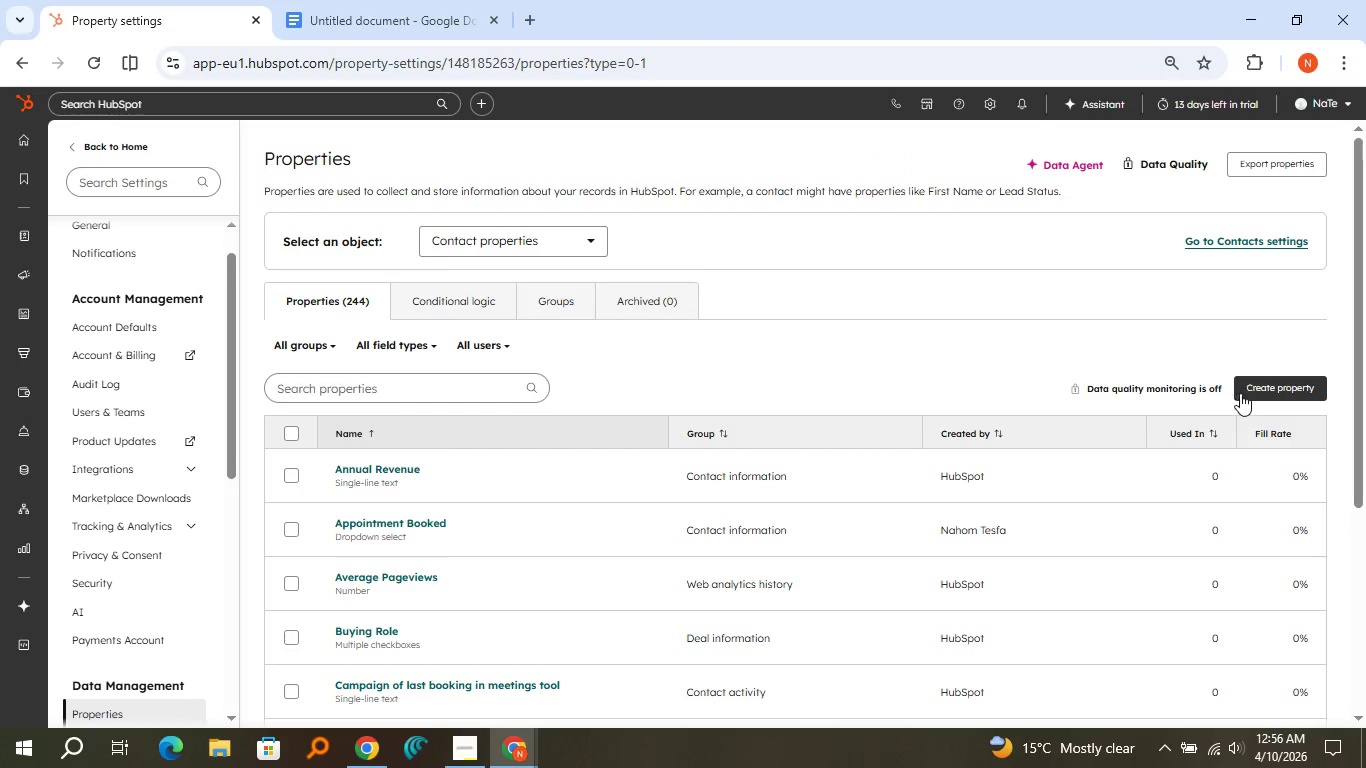 
left_click([1240, 393])
 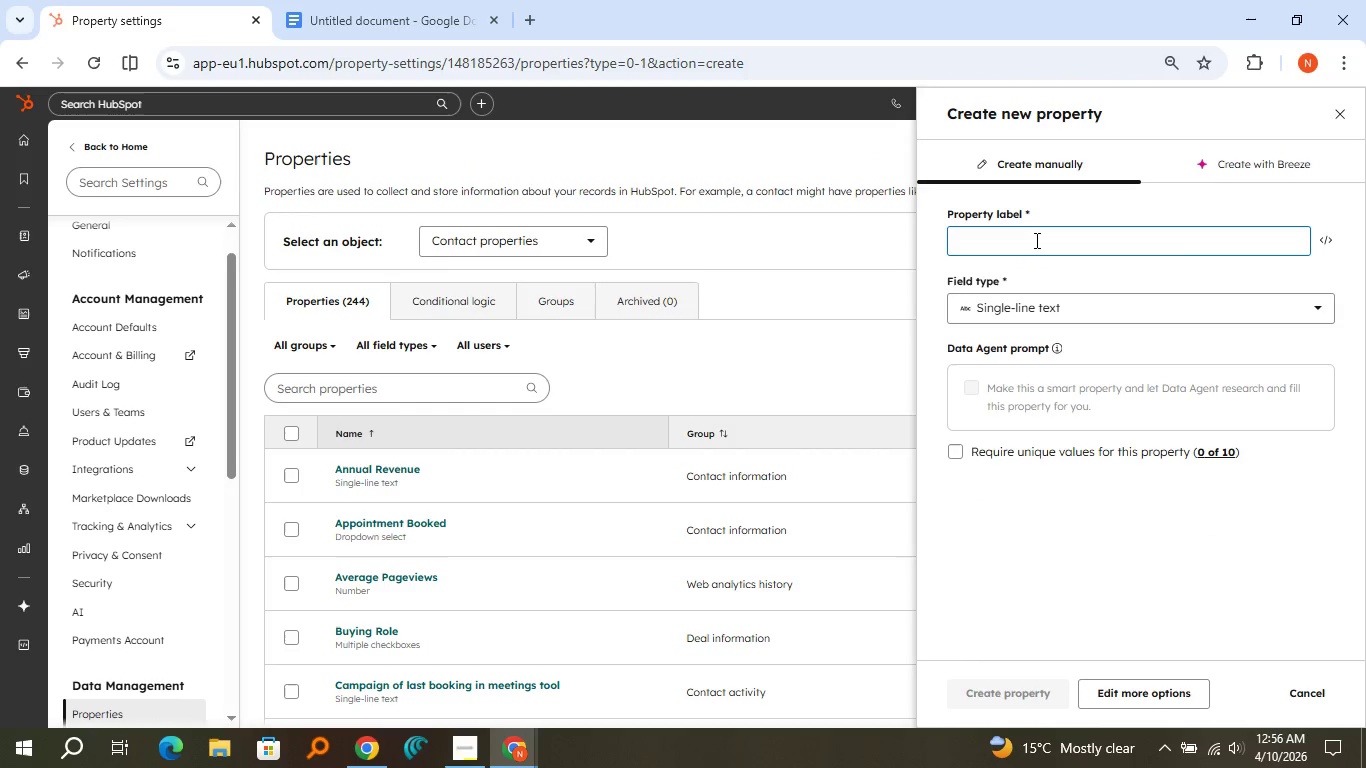 
type(Current Employer)
 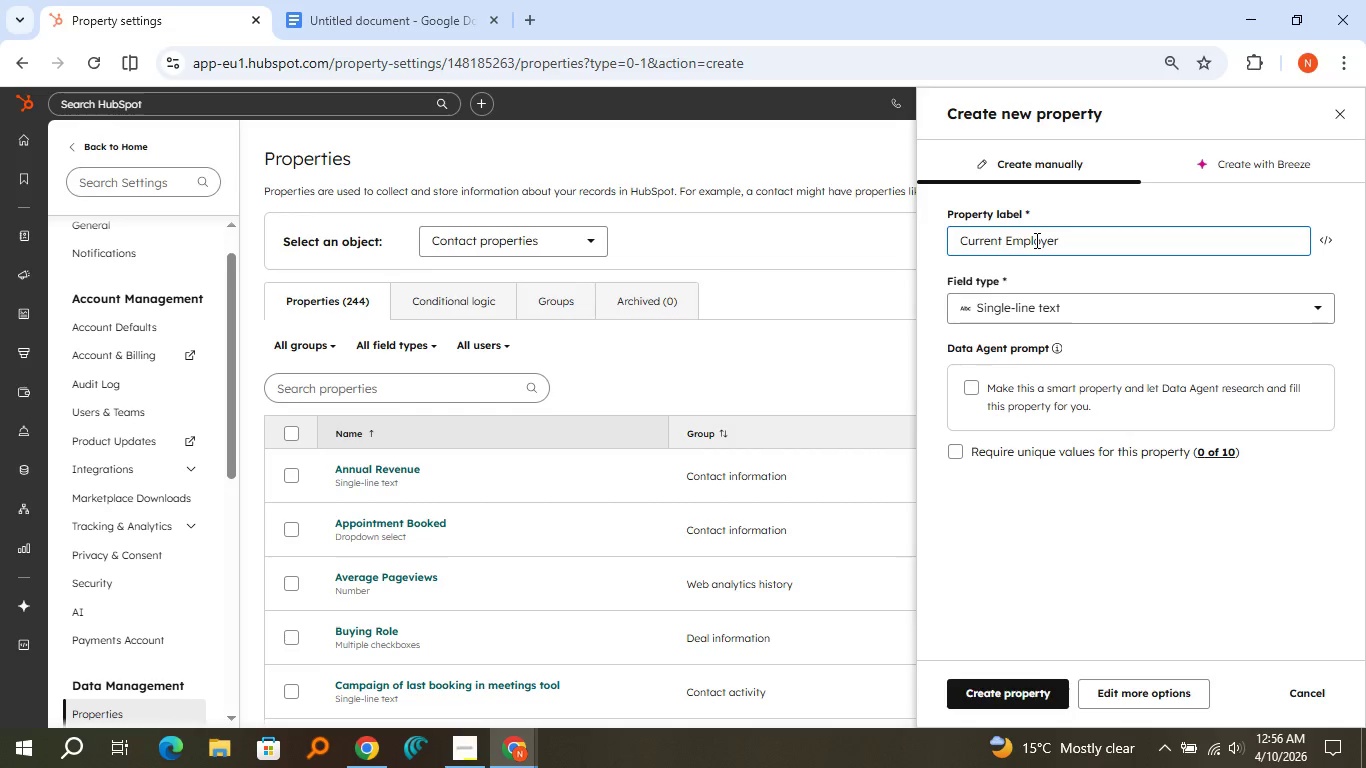 
left_click([1048, 302])
 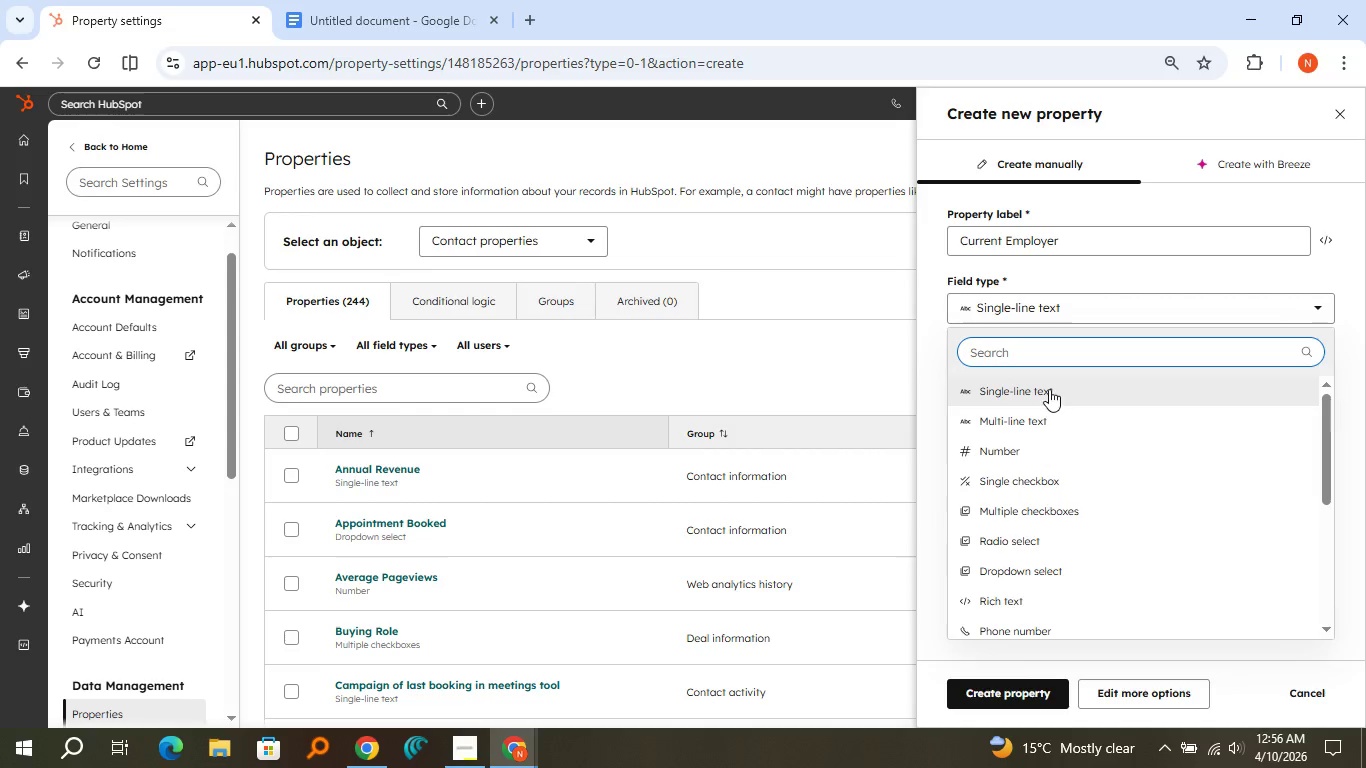 
left_click([1049, 389])
 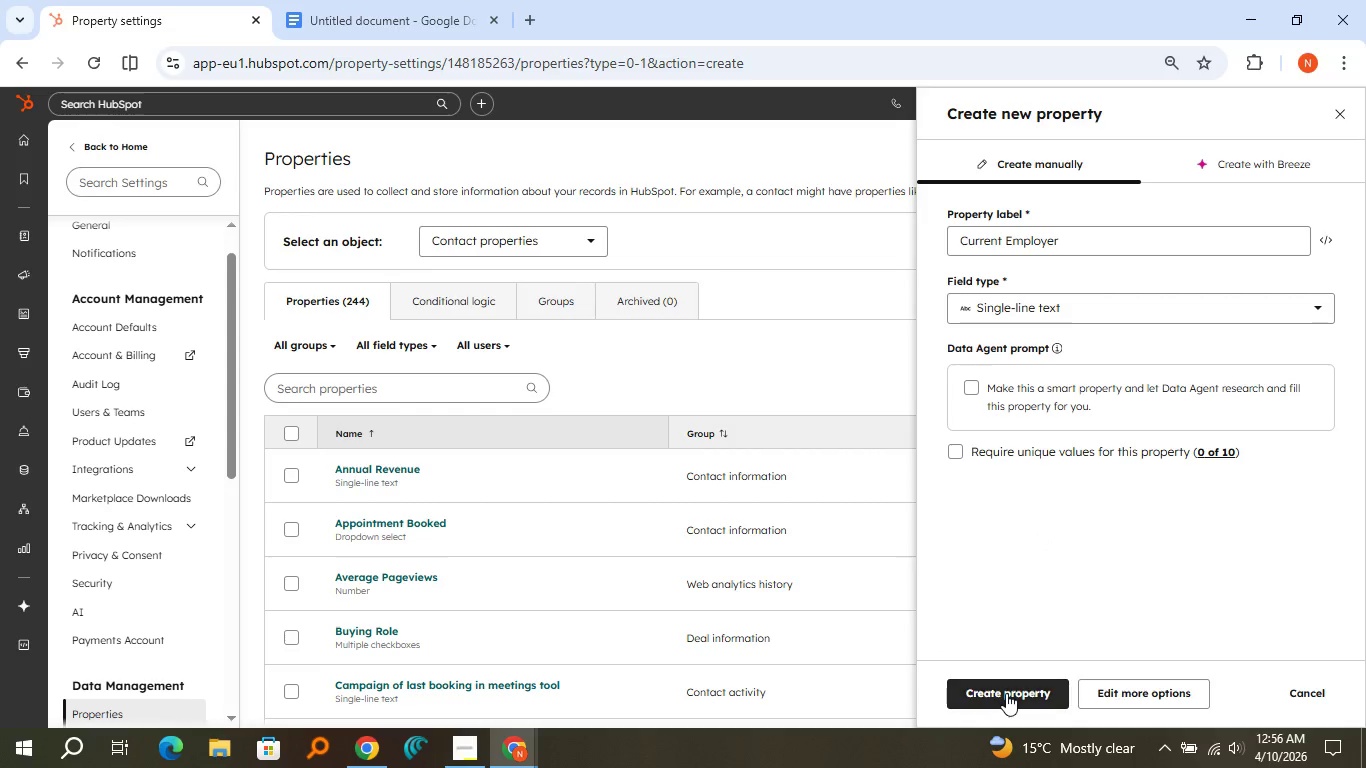 
left_click([1006, 693])
 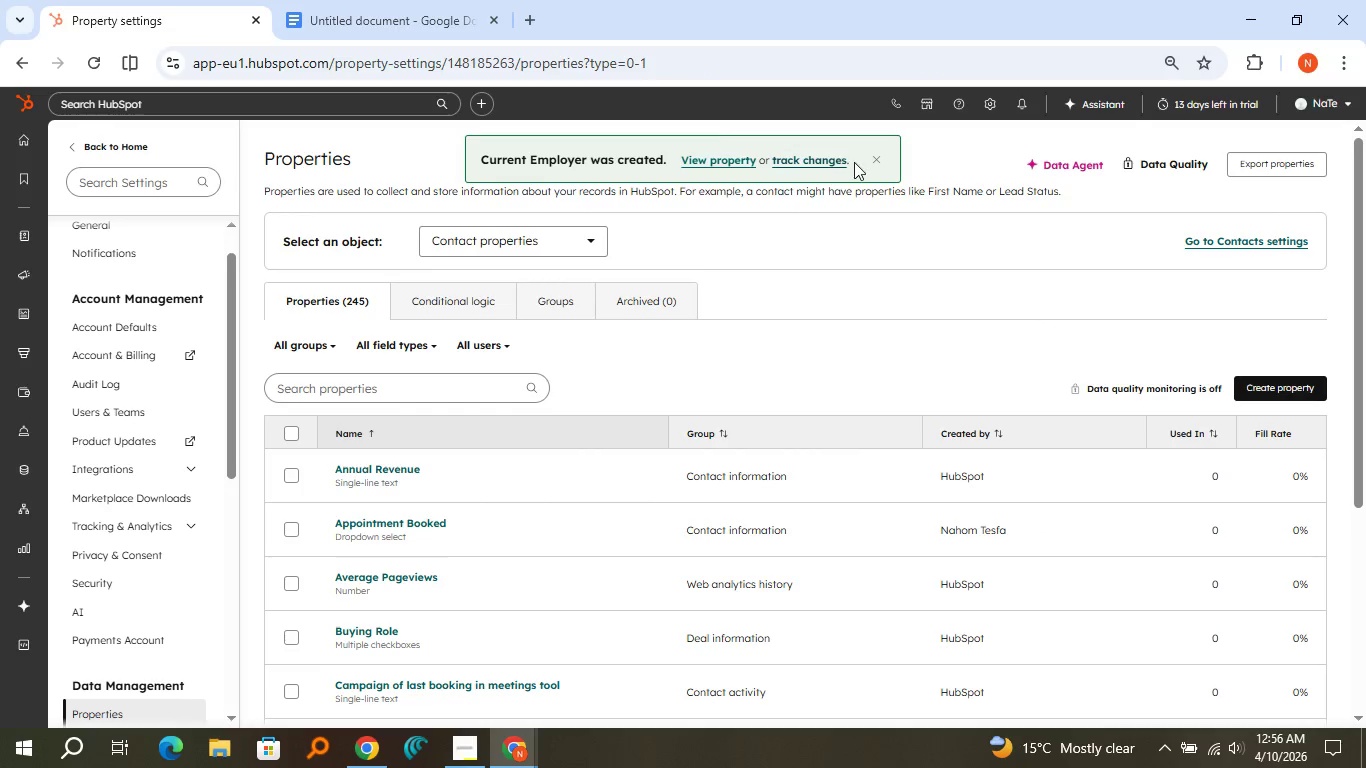 
left_click([872, 154])
 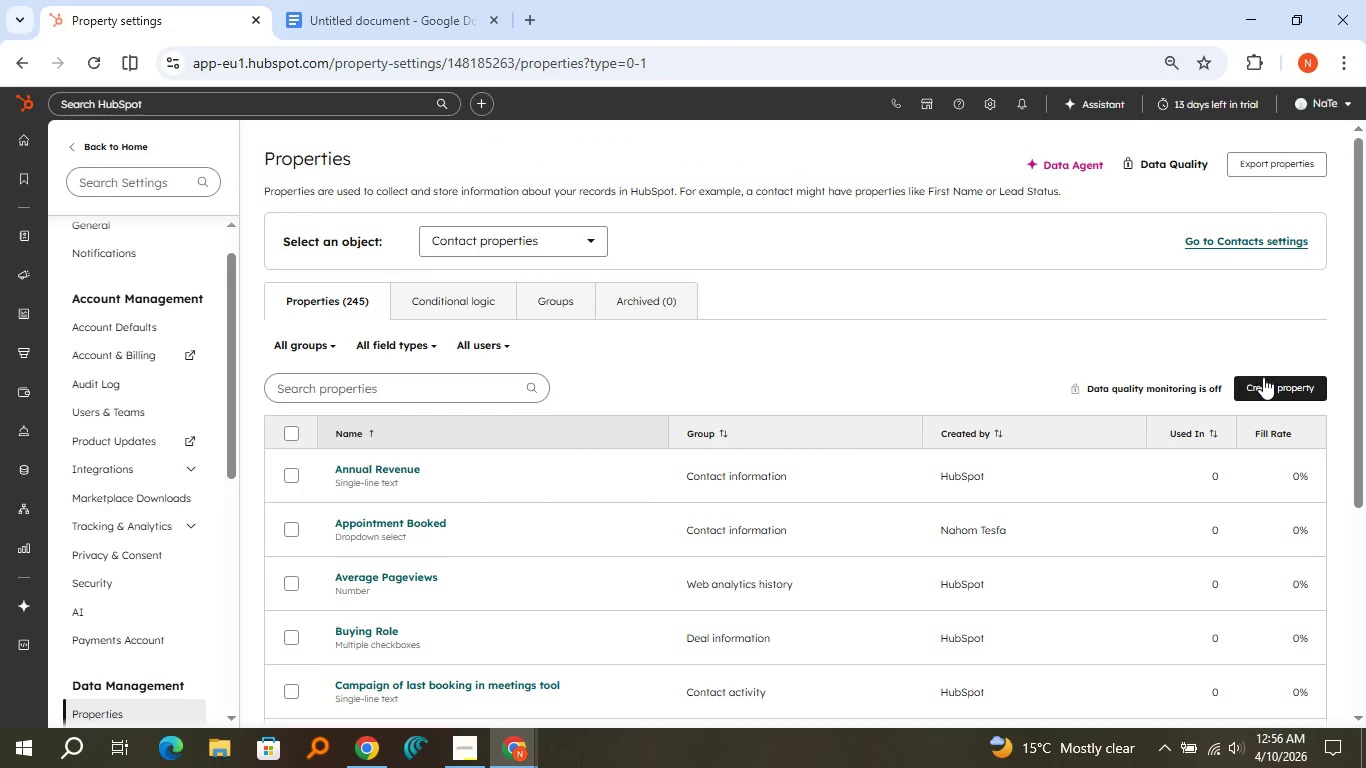 
left_click([1263, 377])
 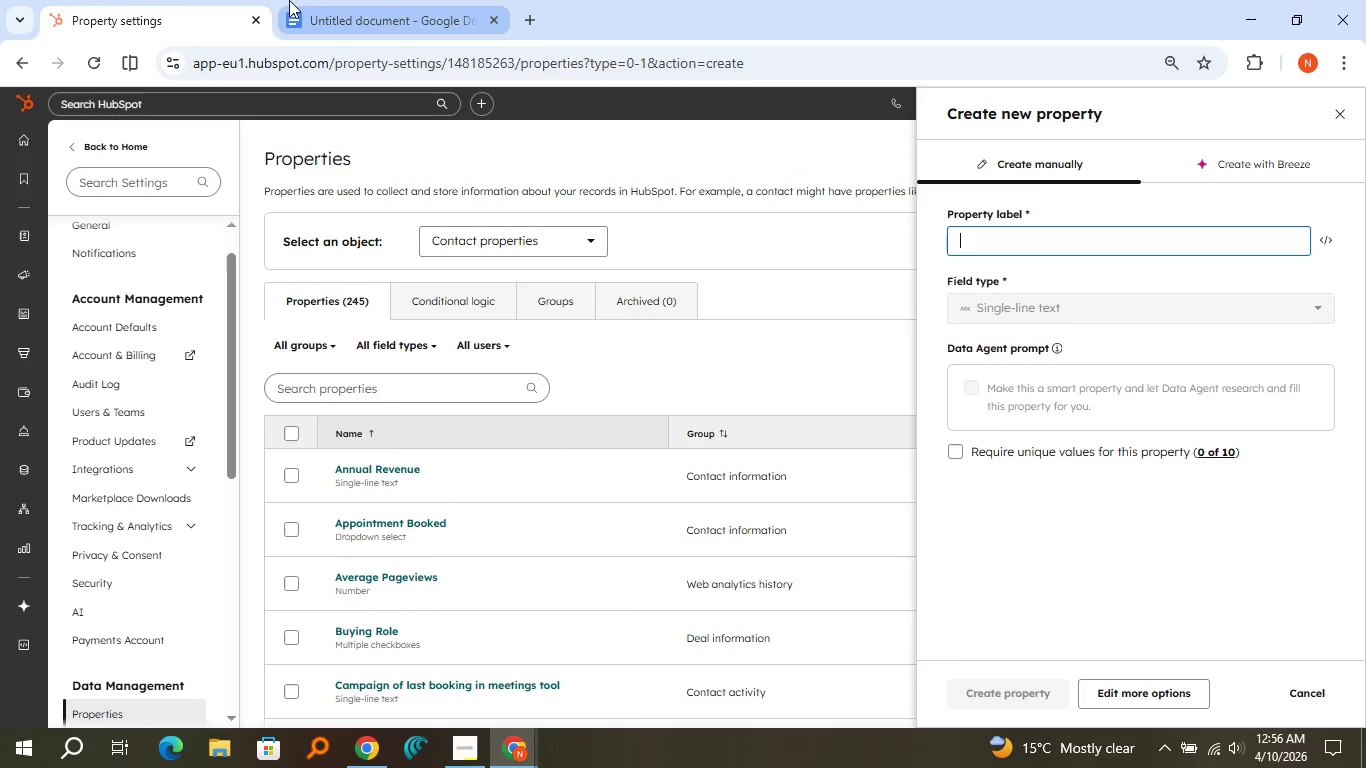 
left_click([289, 0])
 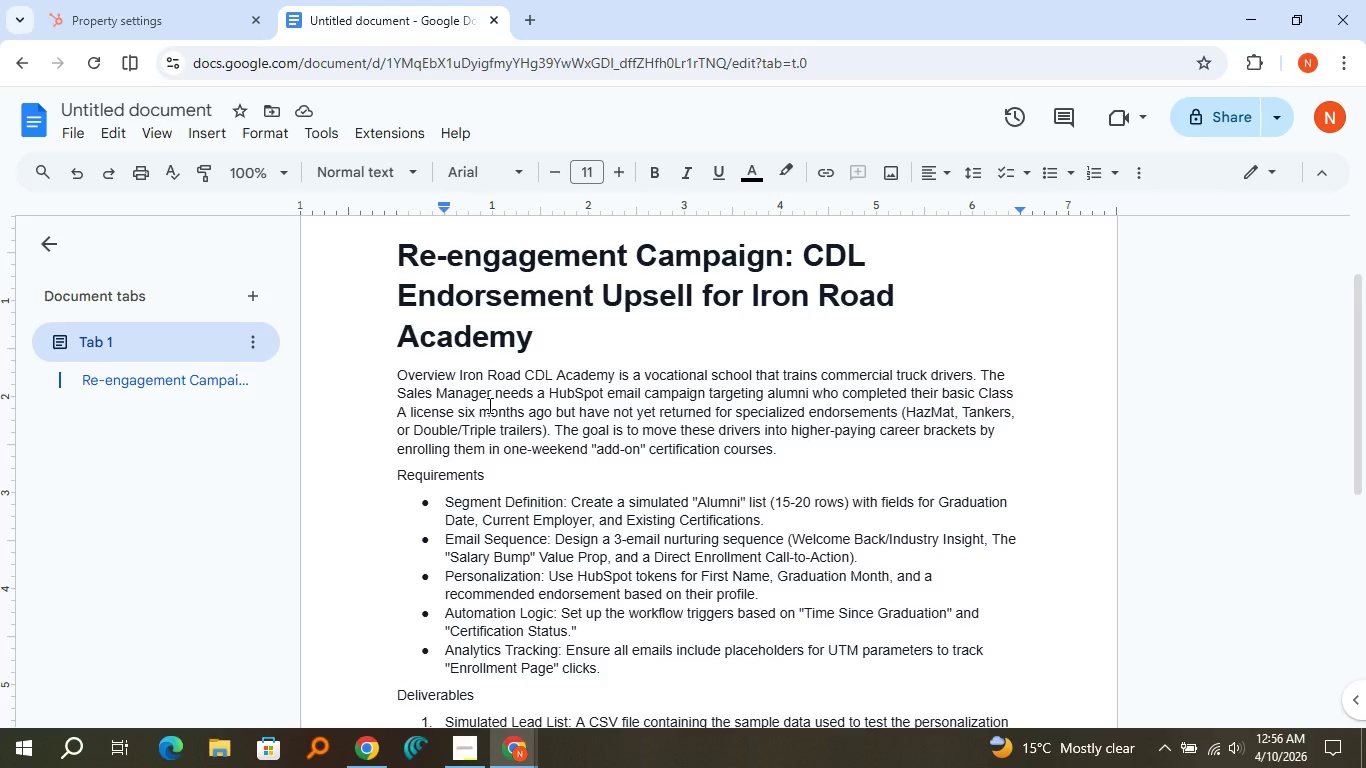 
wait(7.98)
 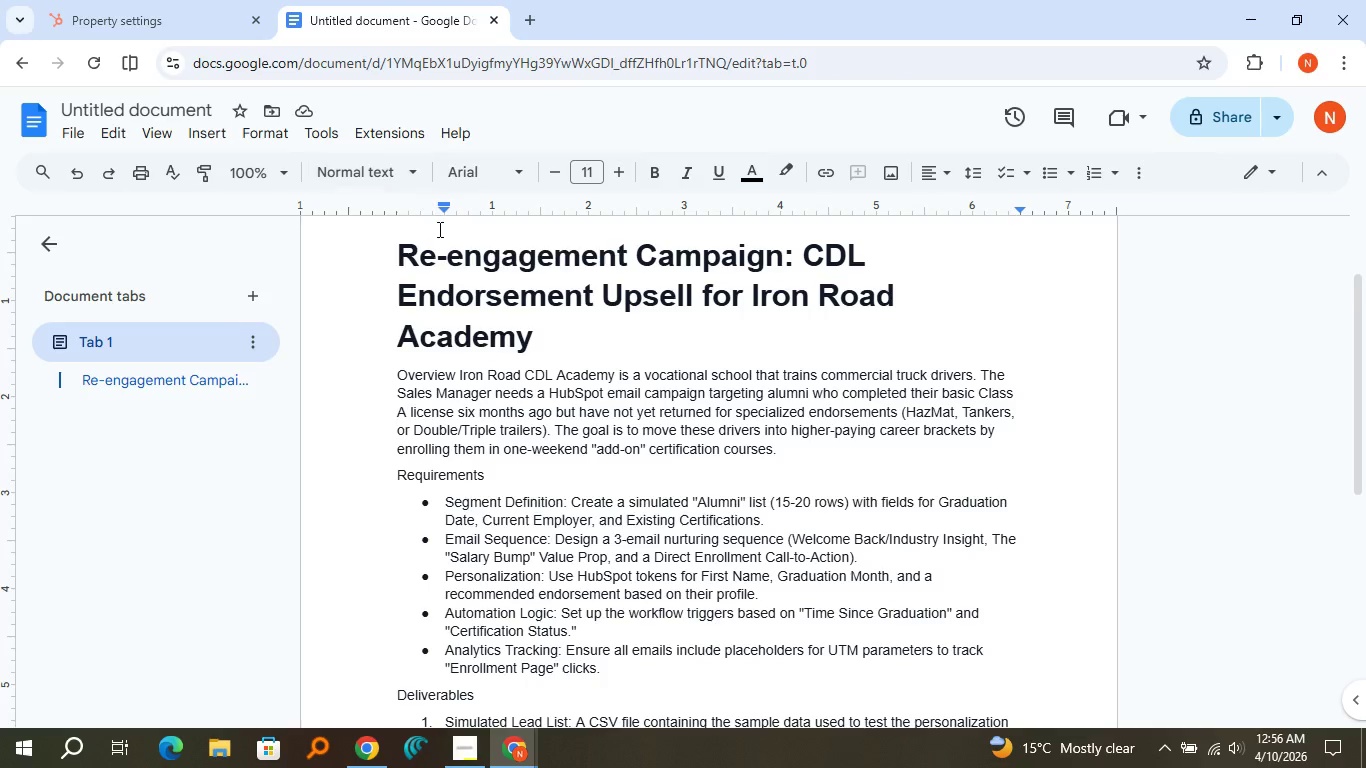 
left_click([217, 0])
 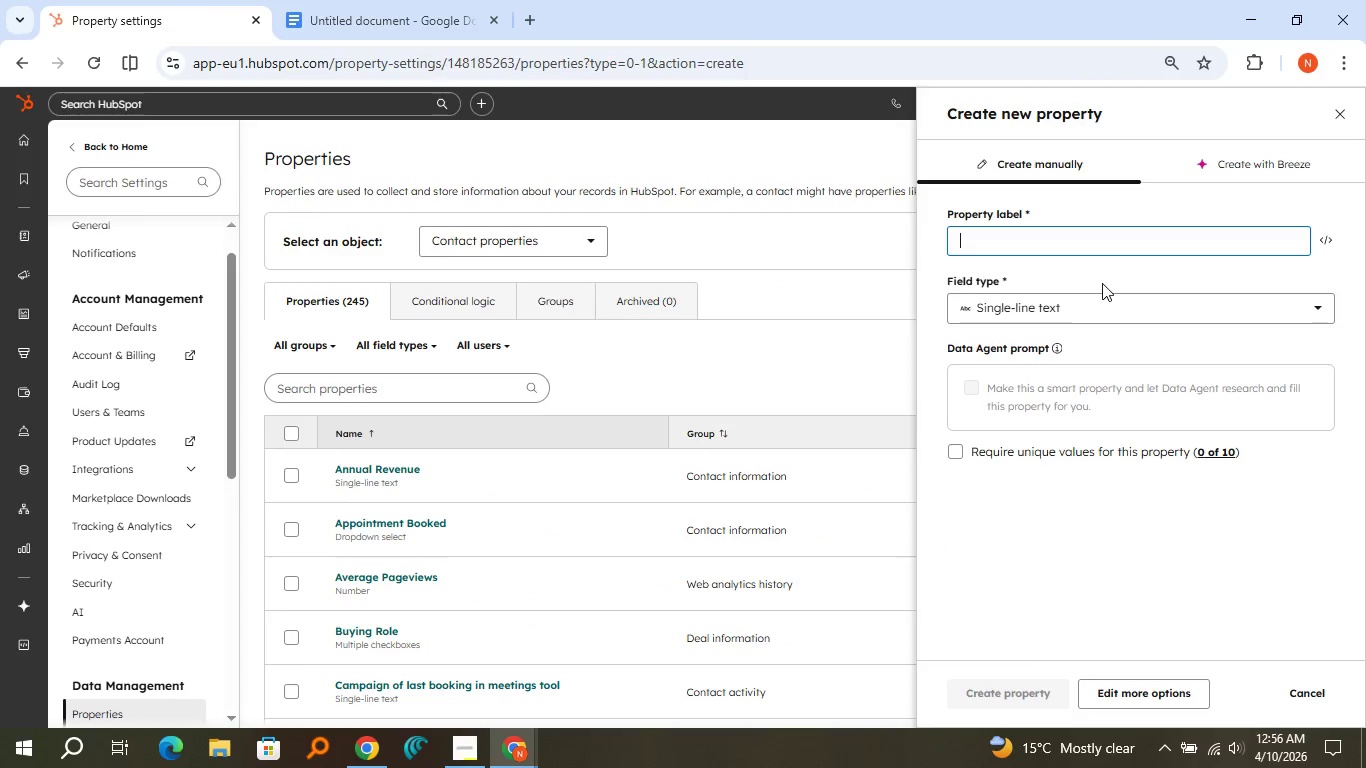 
type(Existing Certifications)
 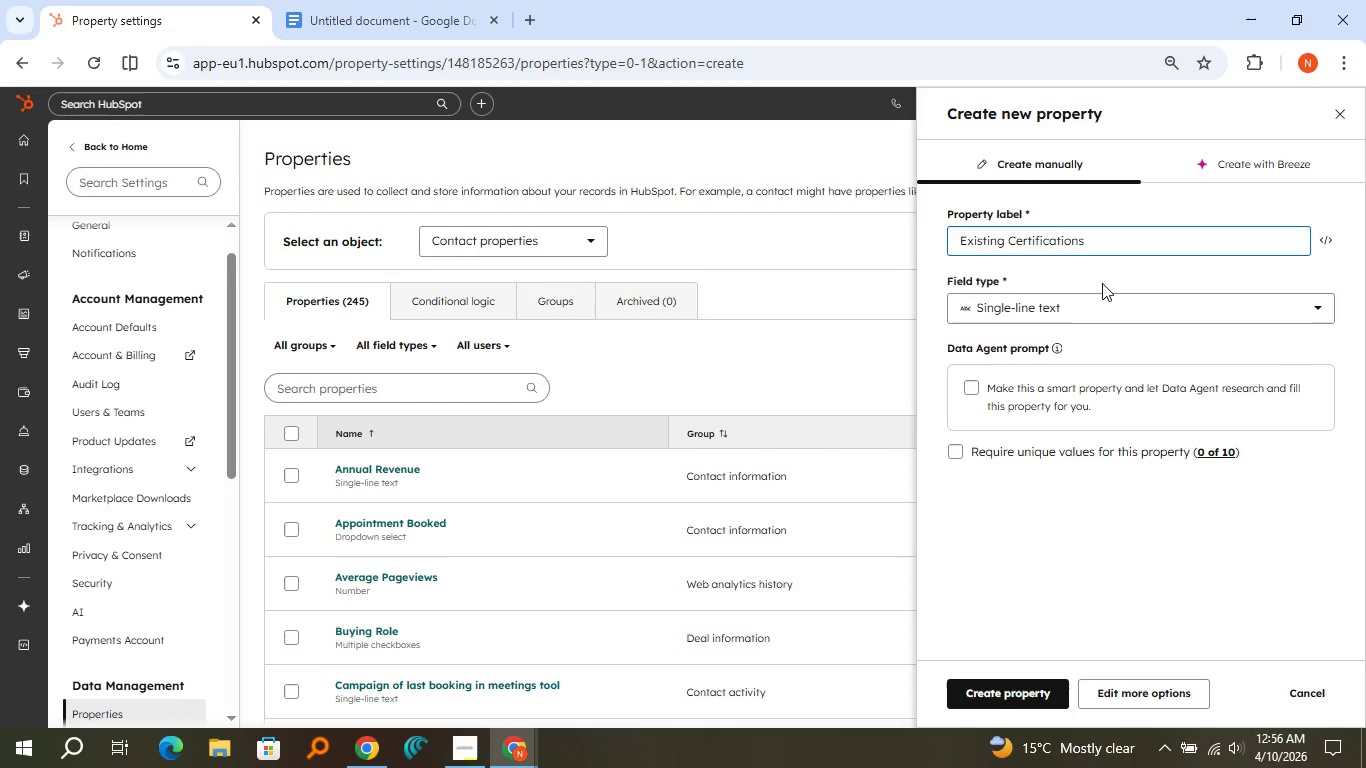 
wait(5.05)
 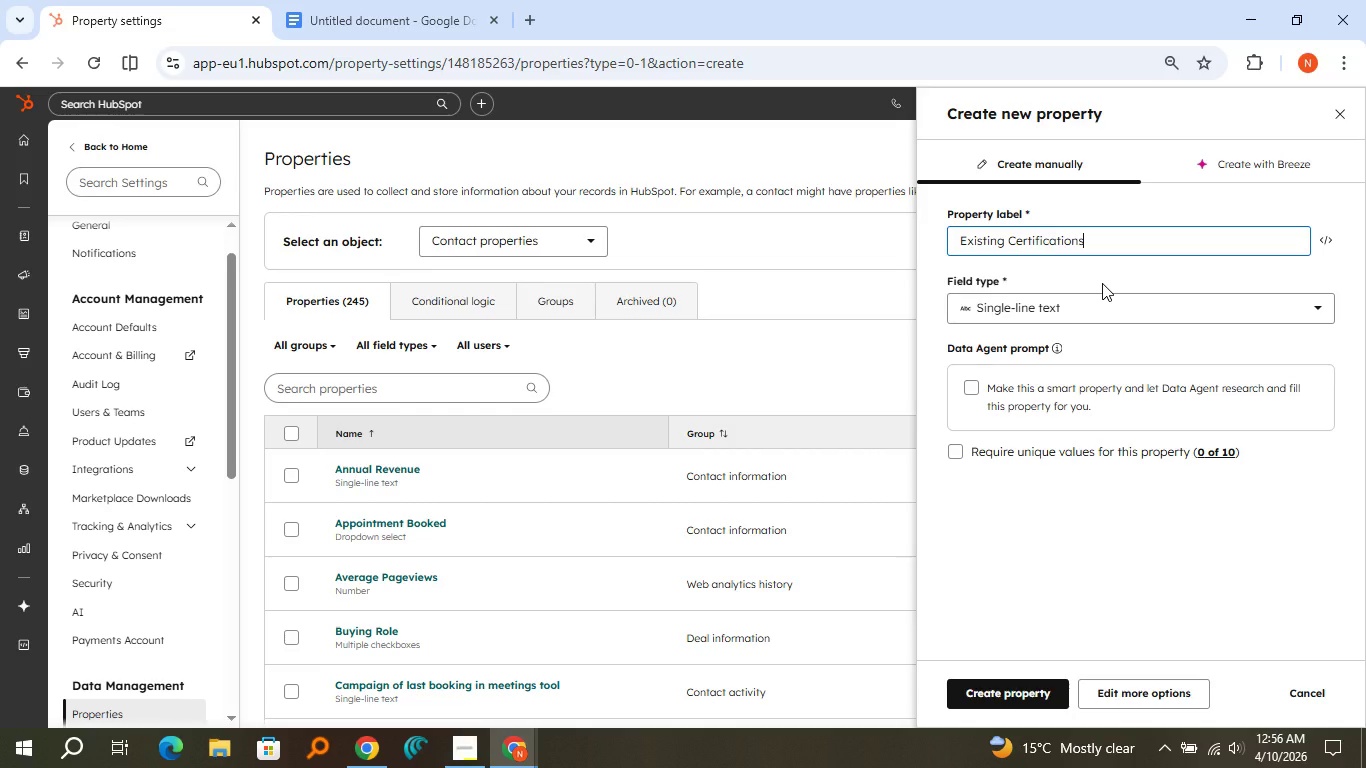 
key(Space)
 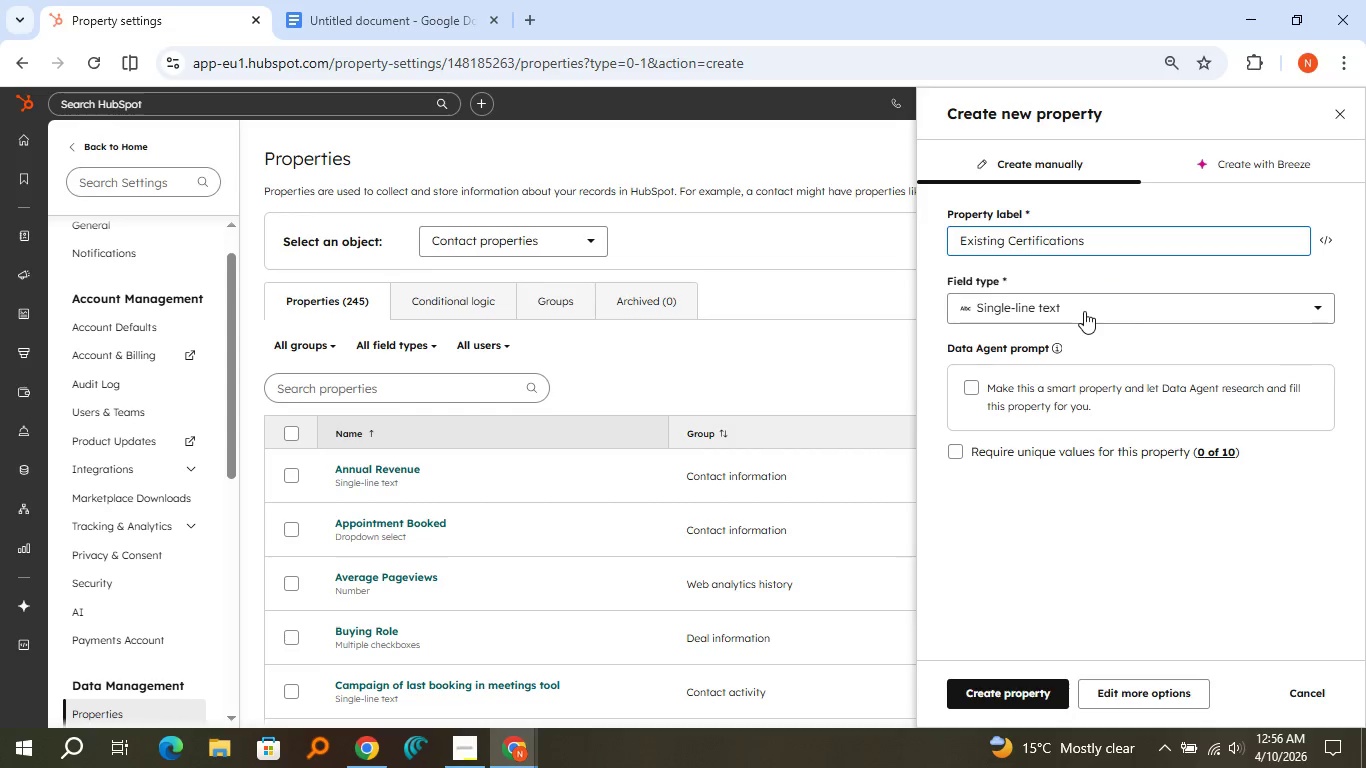 
left_click([1085, 313])
 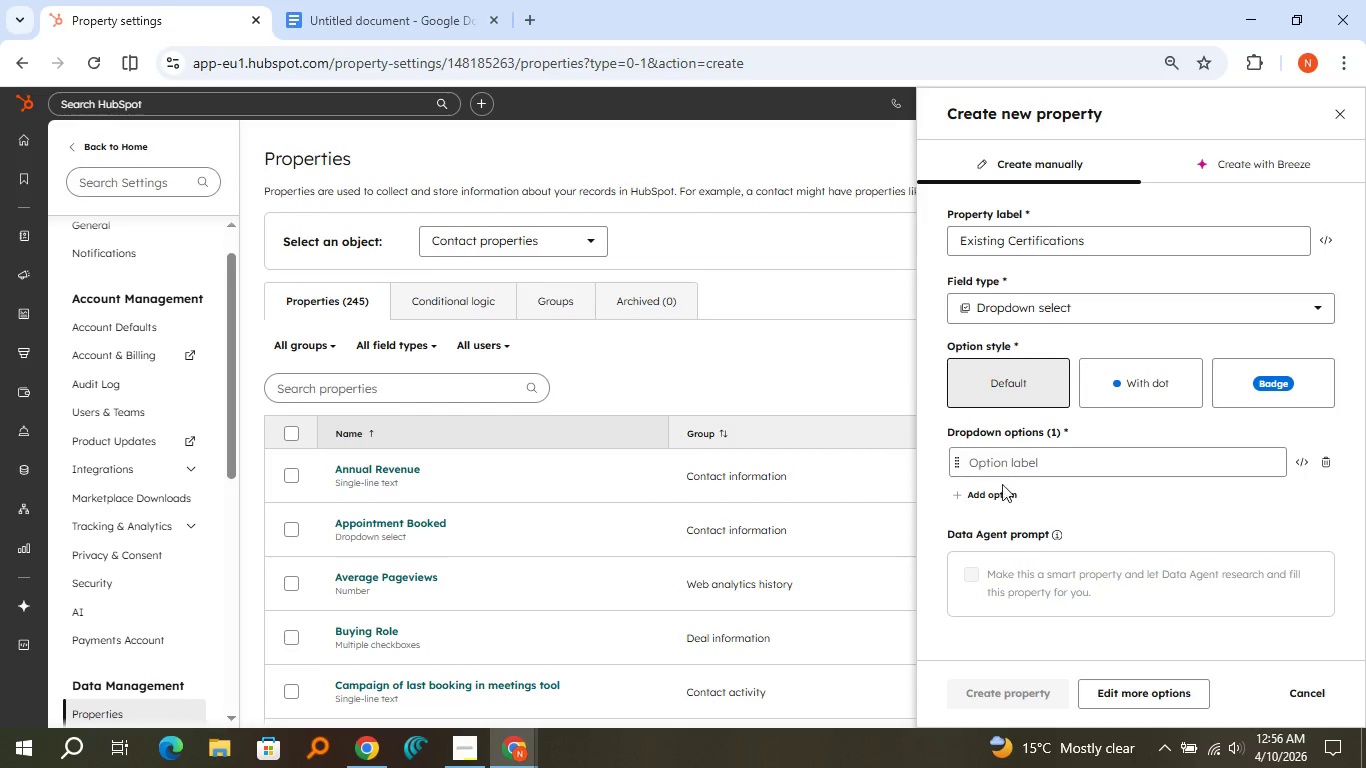 
left_click([1000, 498])
 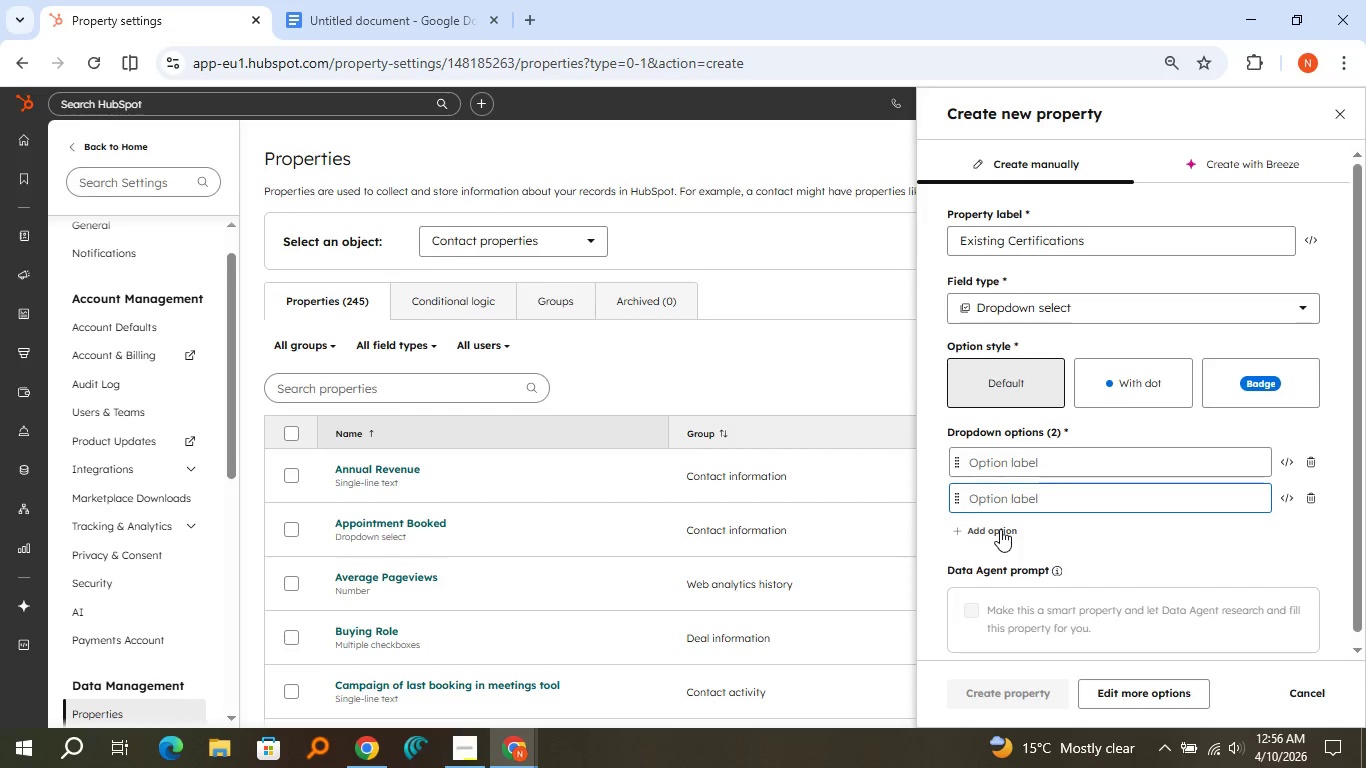 
left_click([1000, 529])
 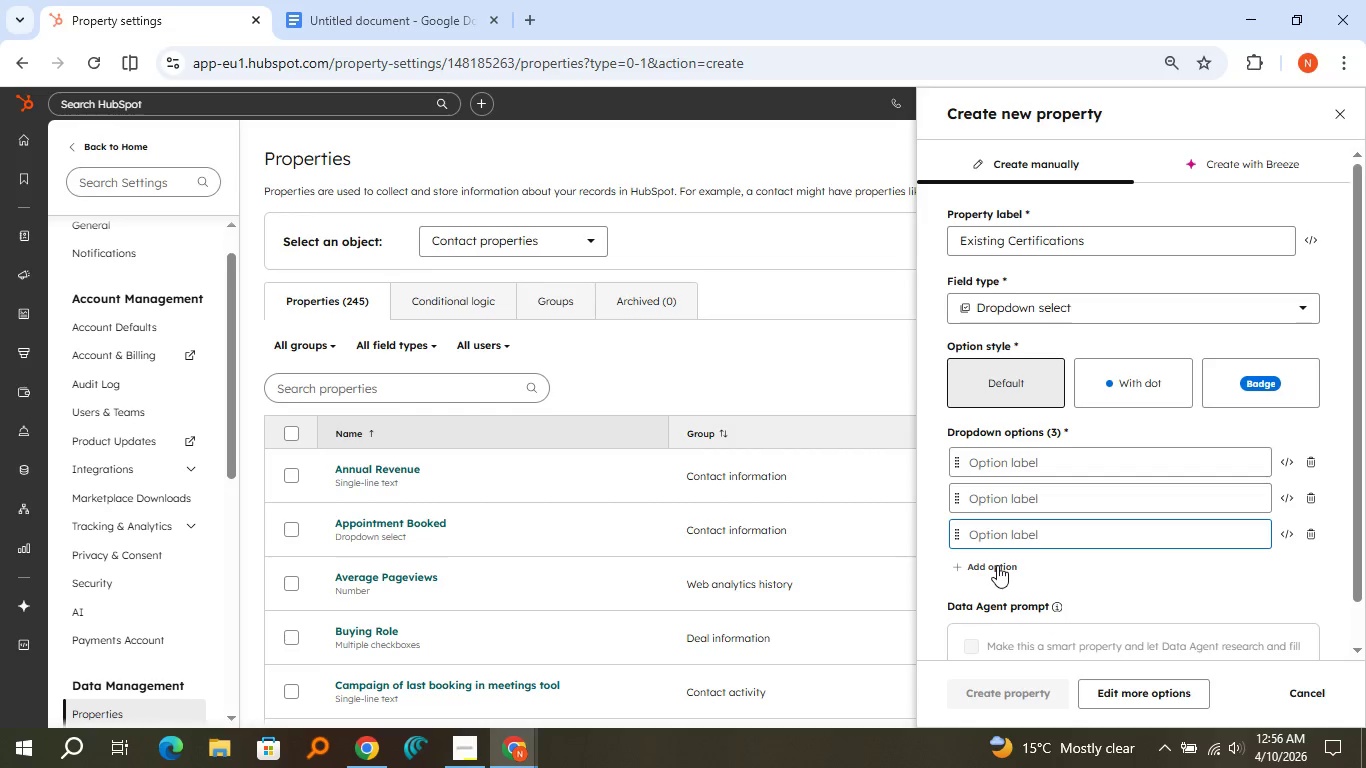 
left_click([997, 566])
 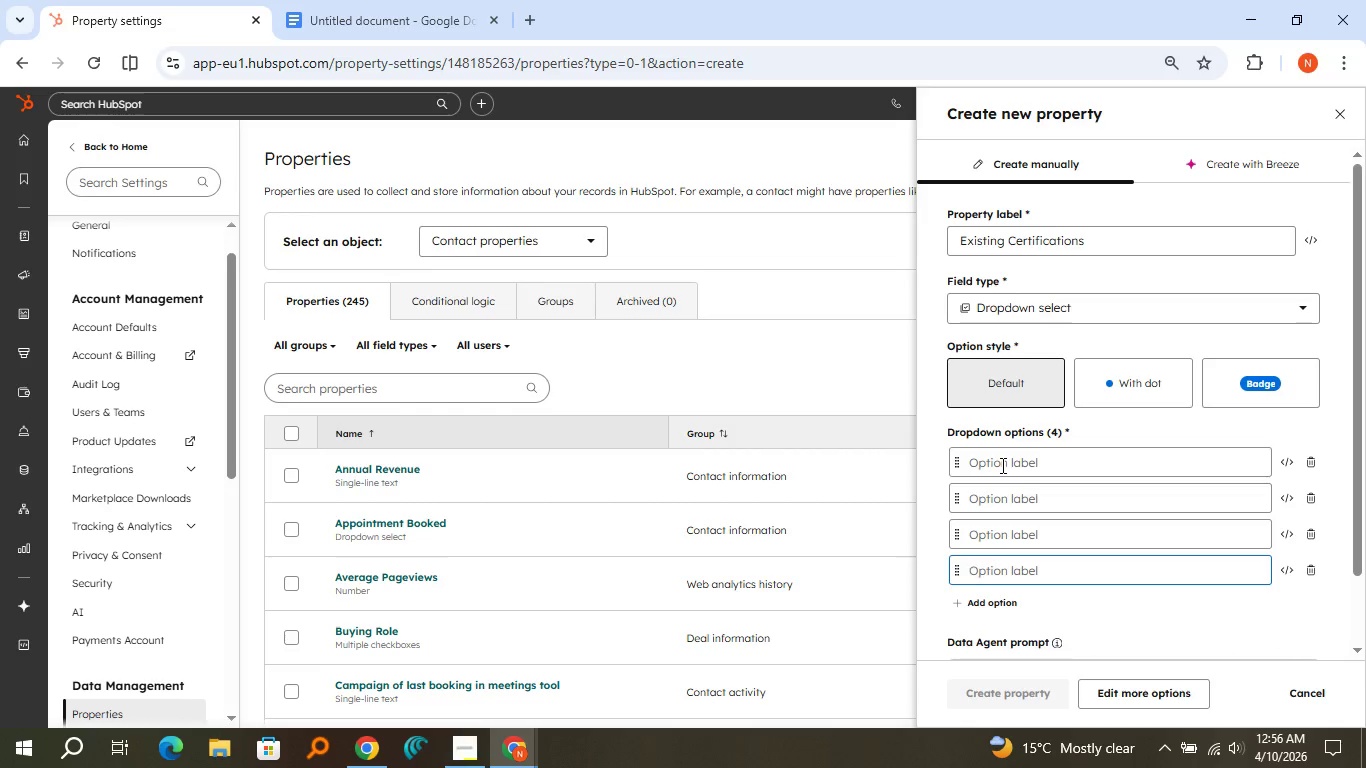 
left_click([1001, 465])
 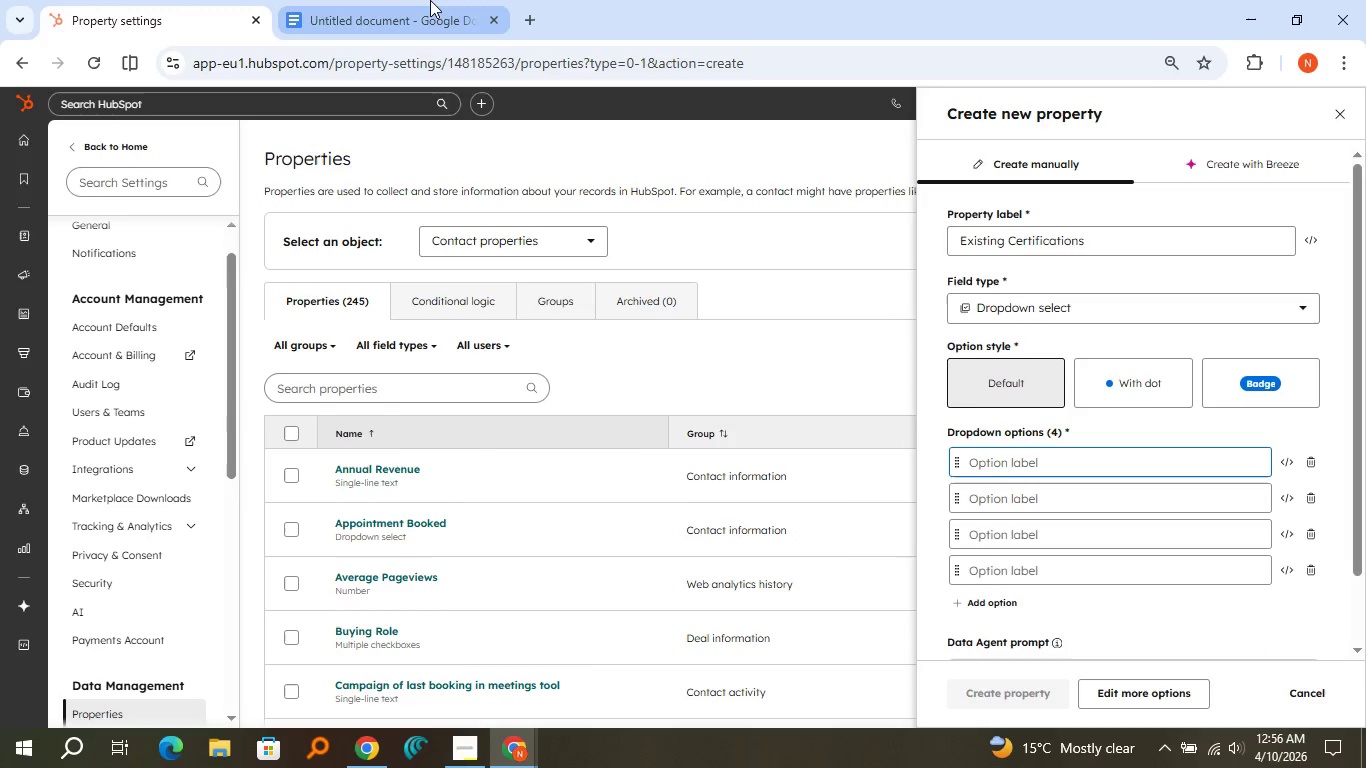 
left_click([429, 0])
 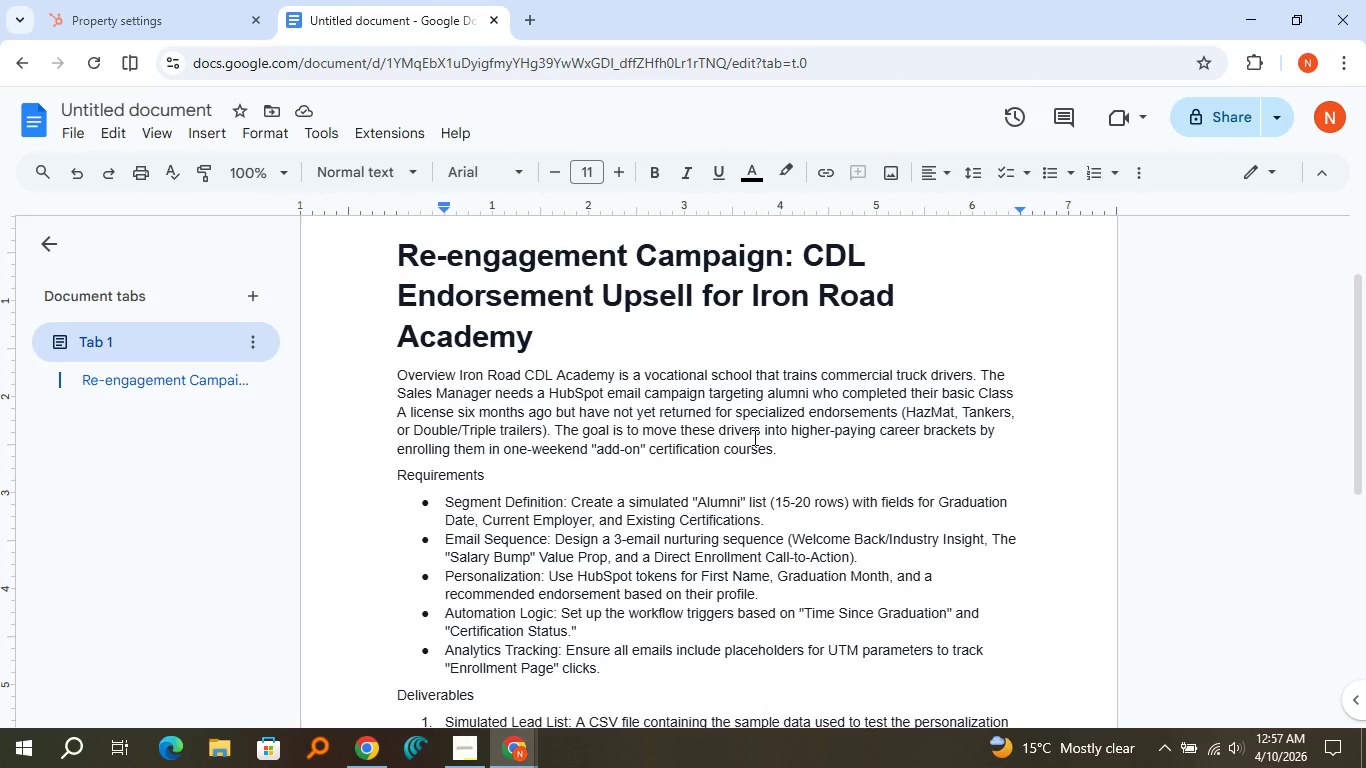 
wait(15.95)
 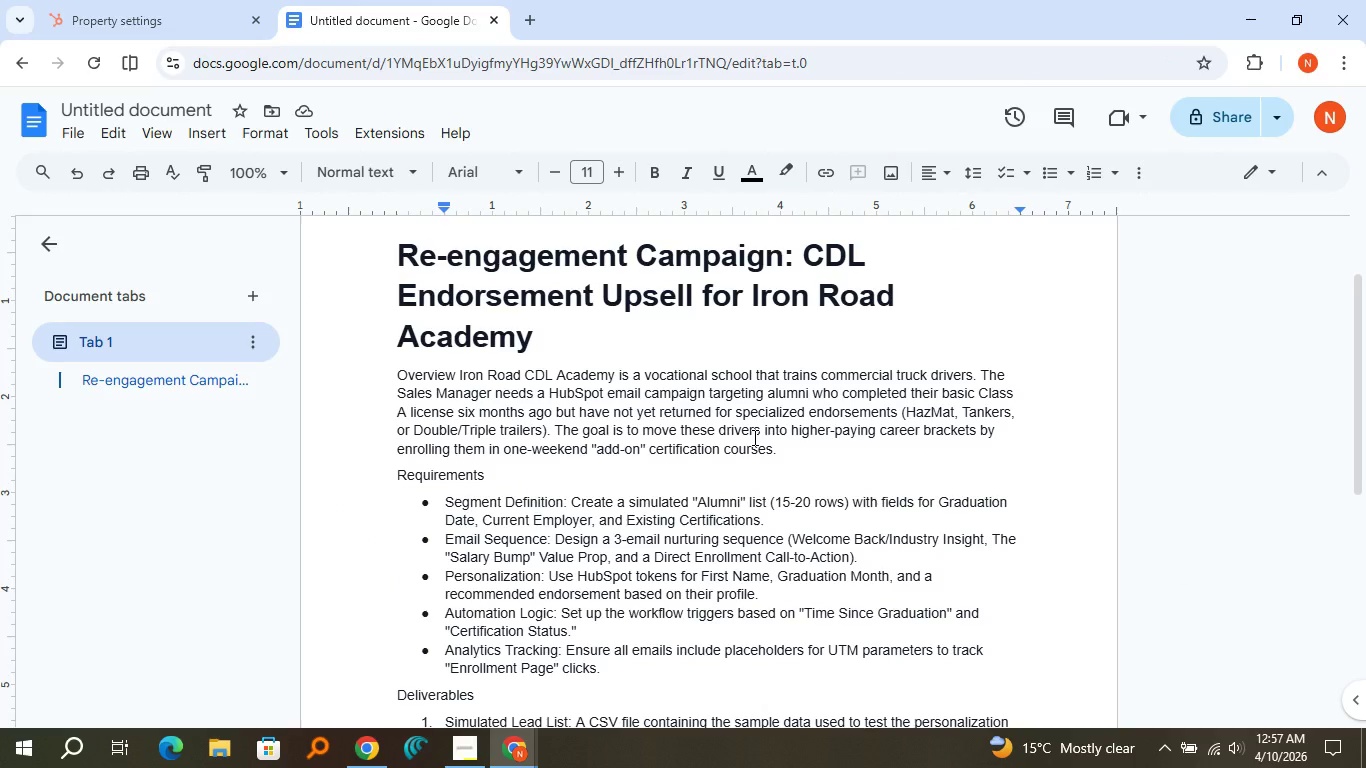 
scroll: coordinate [766, 522], scroll_direction: down, amount: 1.0
 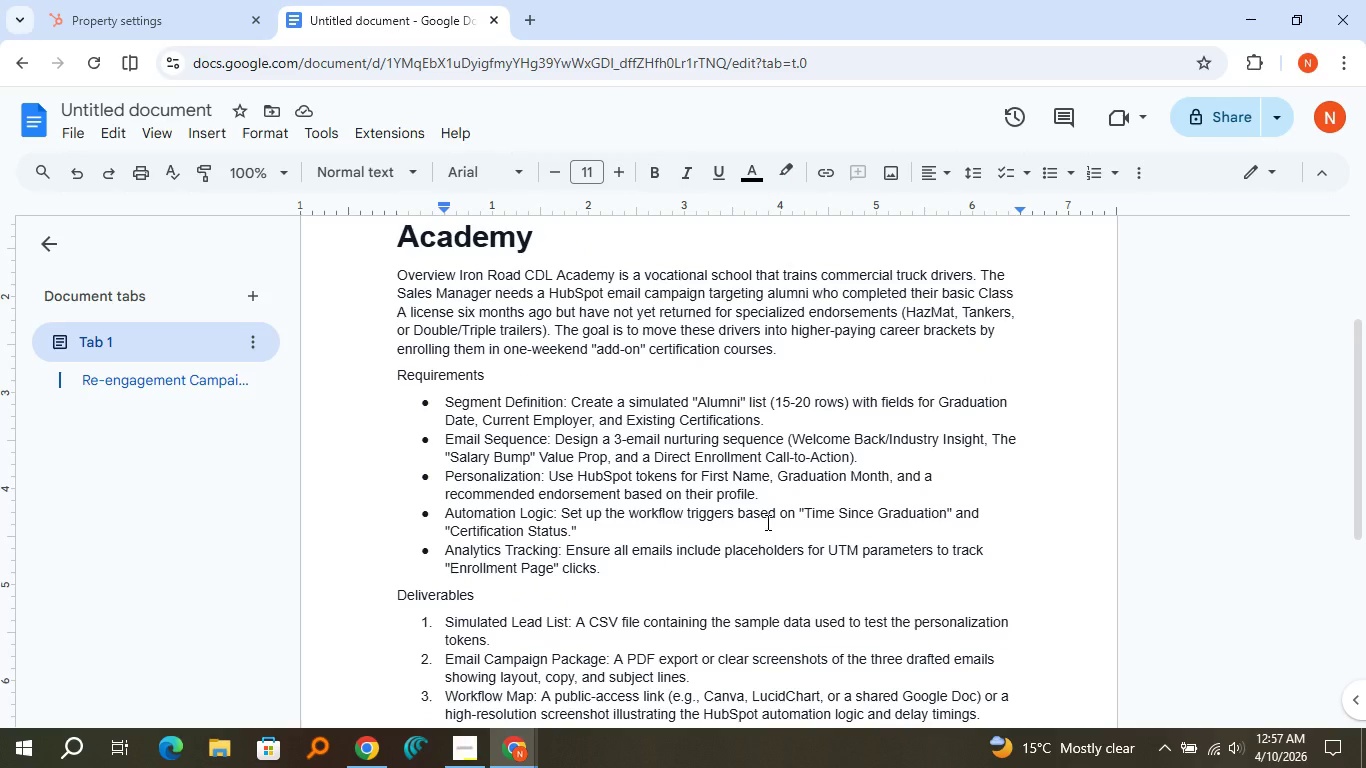 
wait(8.94)
 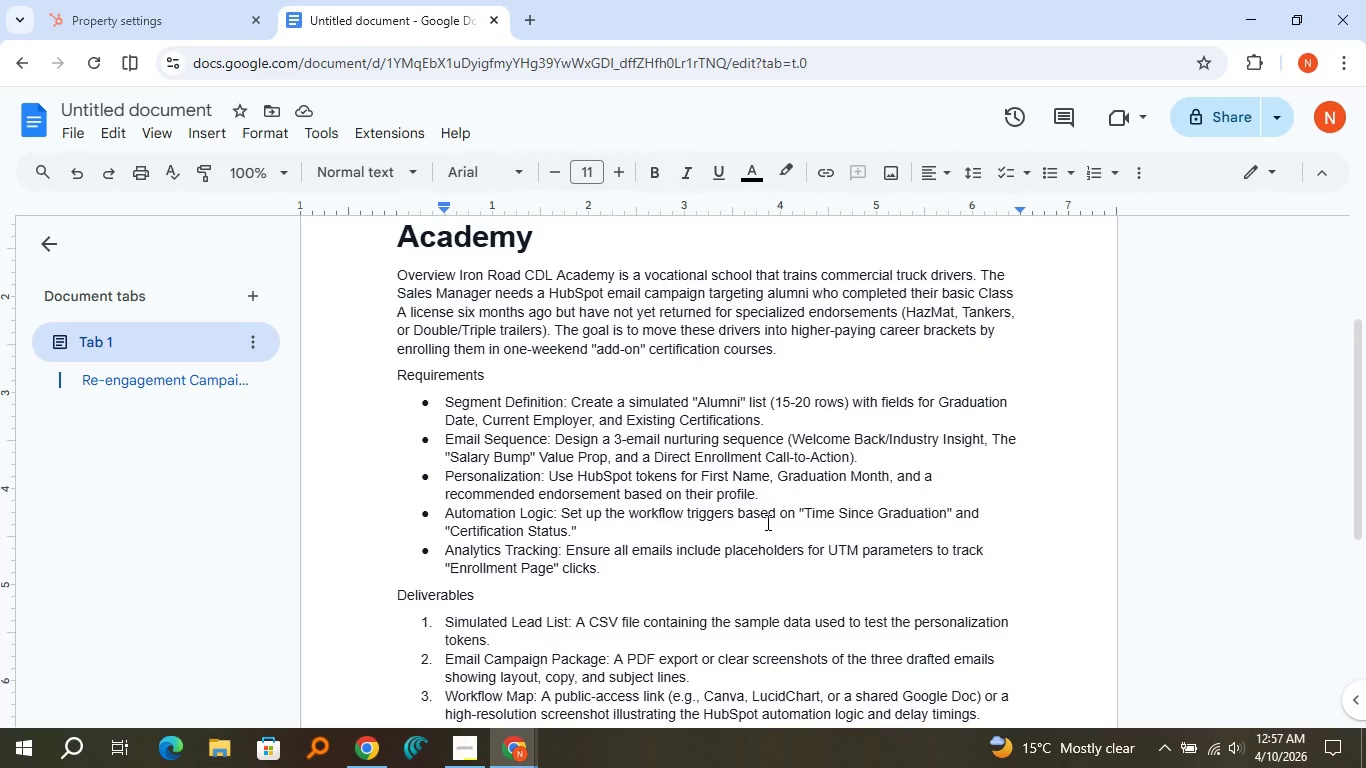 
scroll: coordinate [766, 522], scroll_direction: down, amount: 1.0
 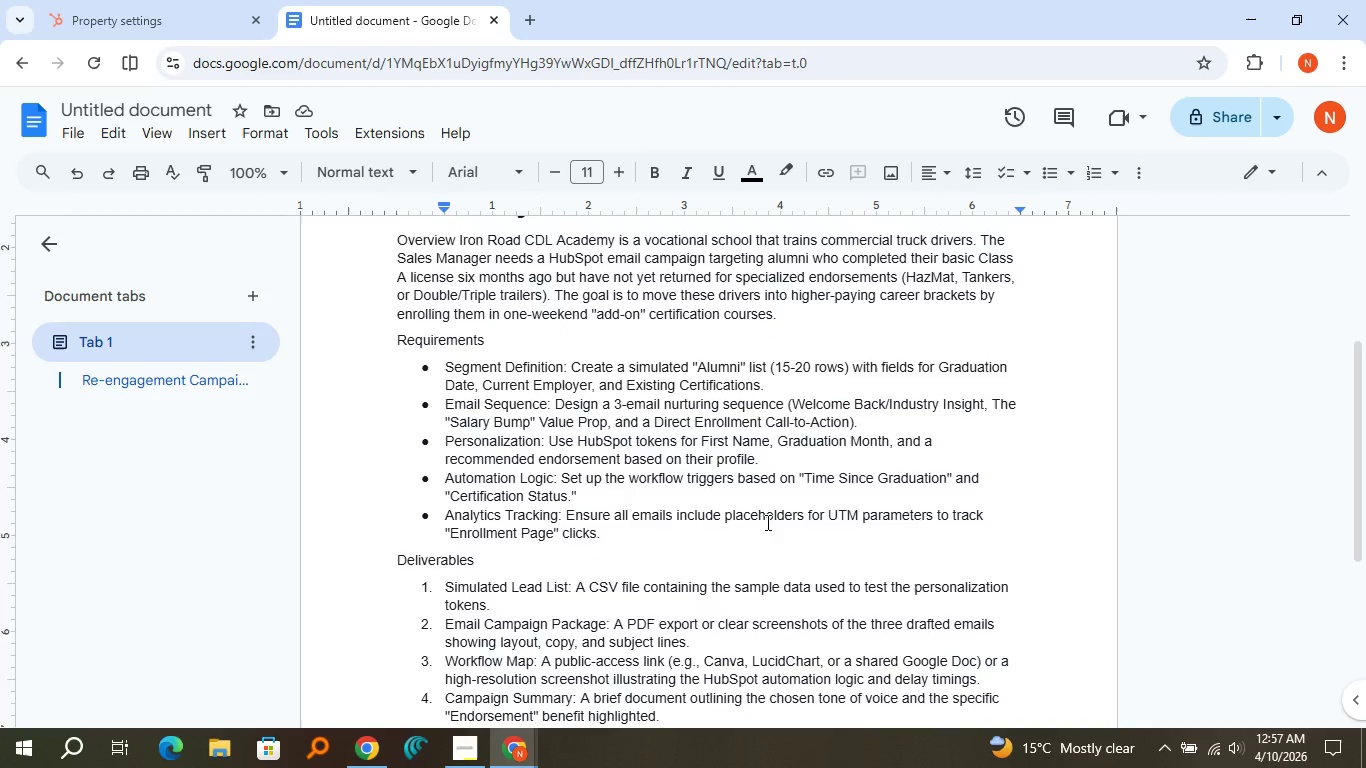 
scroll: coordinate [766, 522], scroll_direction: up, amount: 1.0
 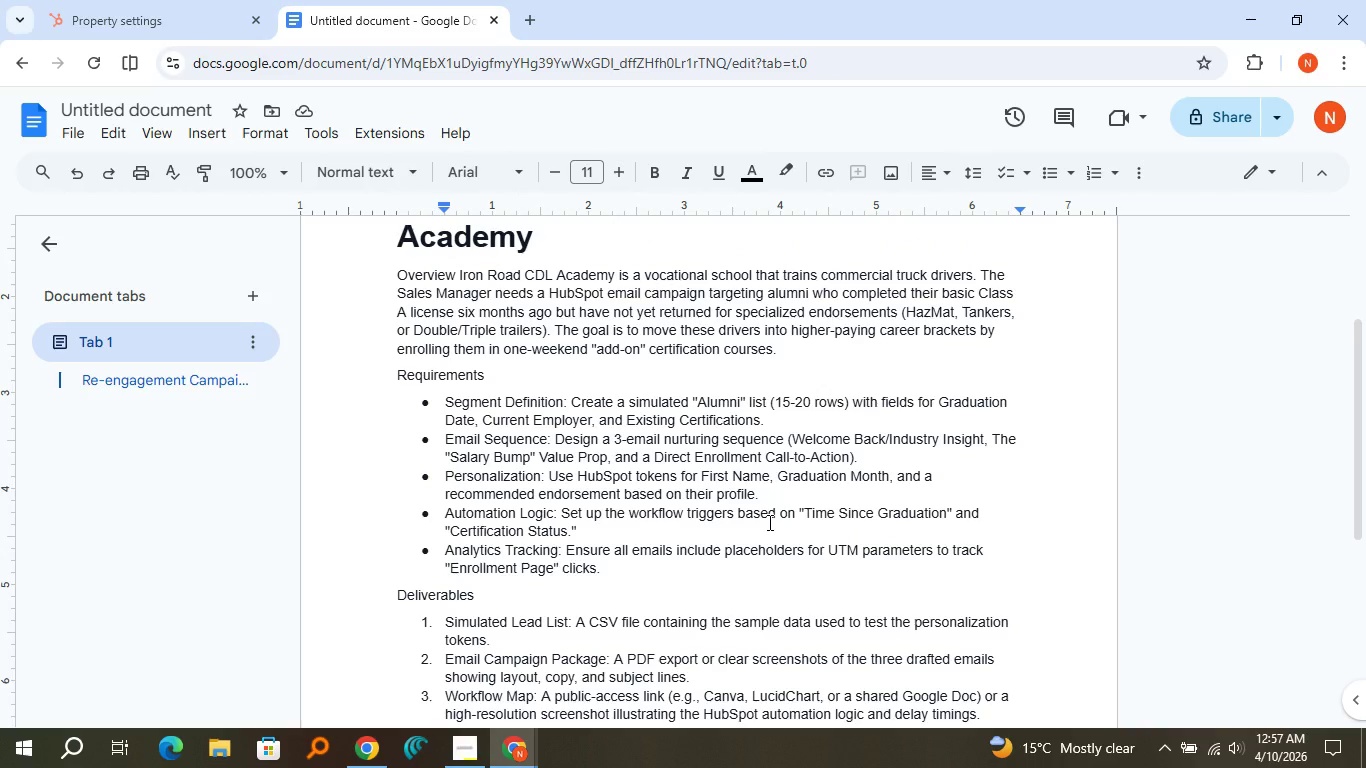 
wait(8.24)
 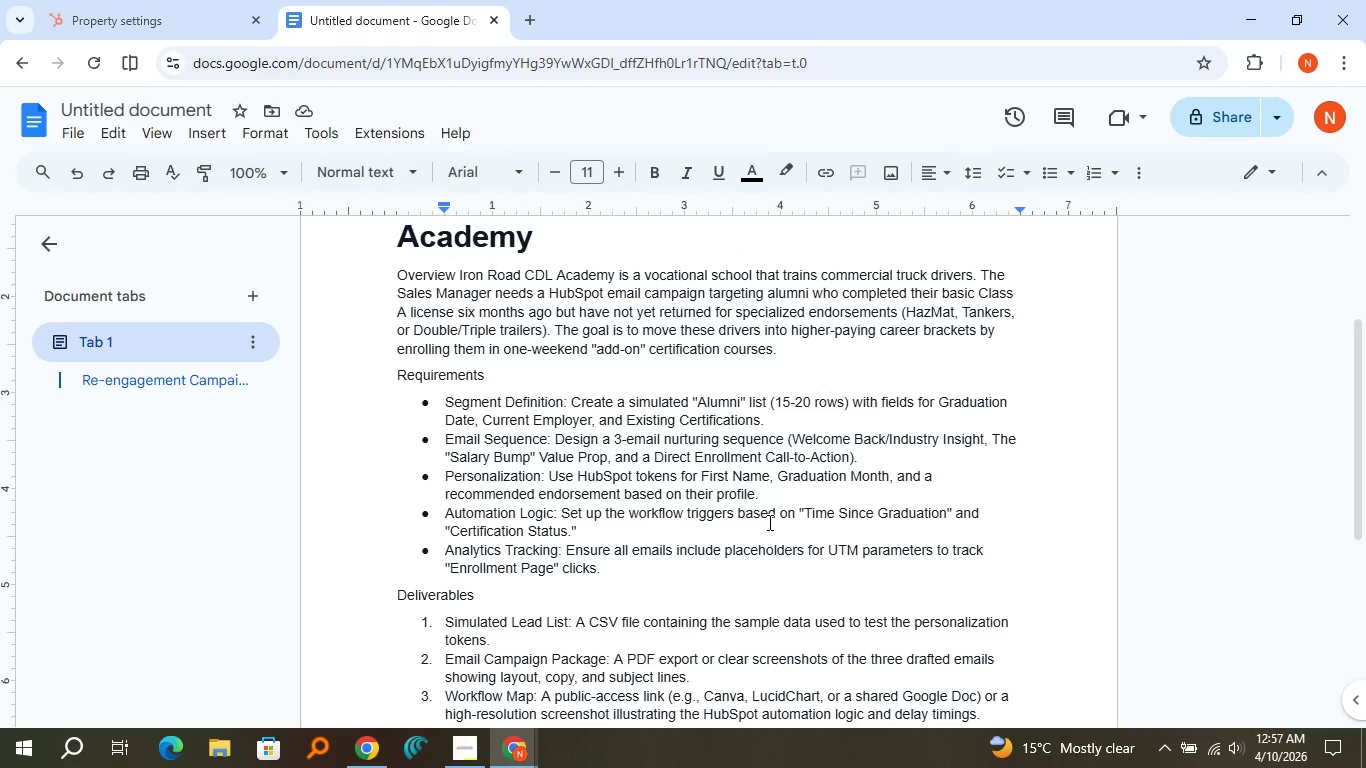 
left_click([202, 8])
 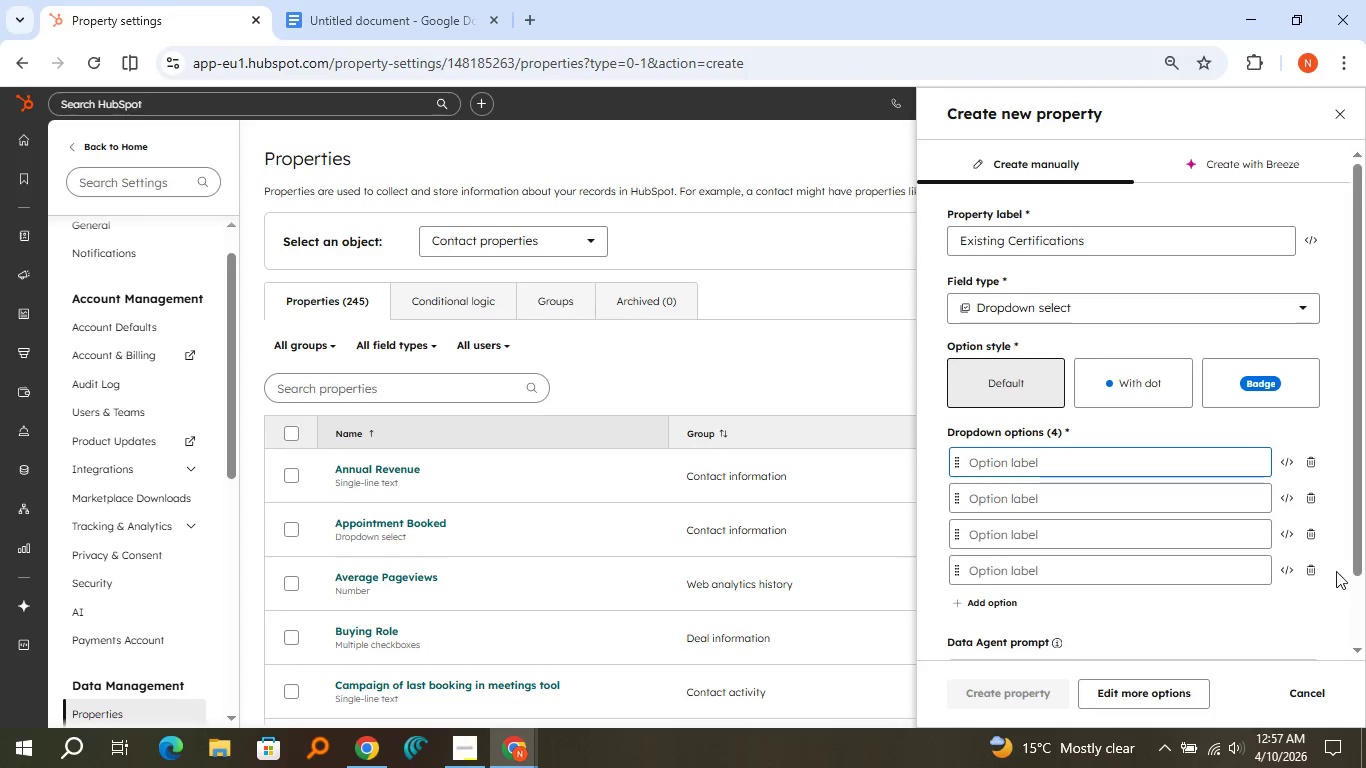 
left_click([1315, 564])
 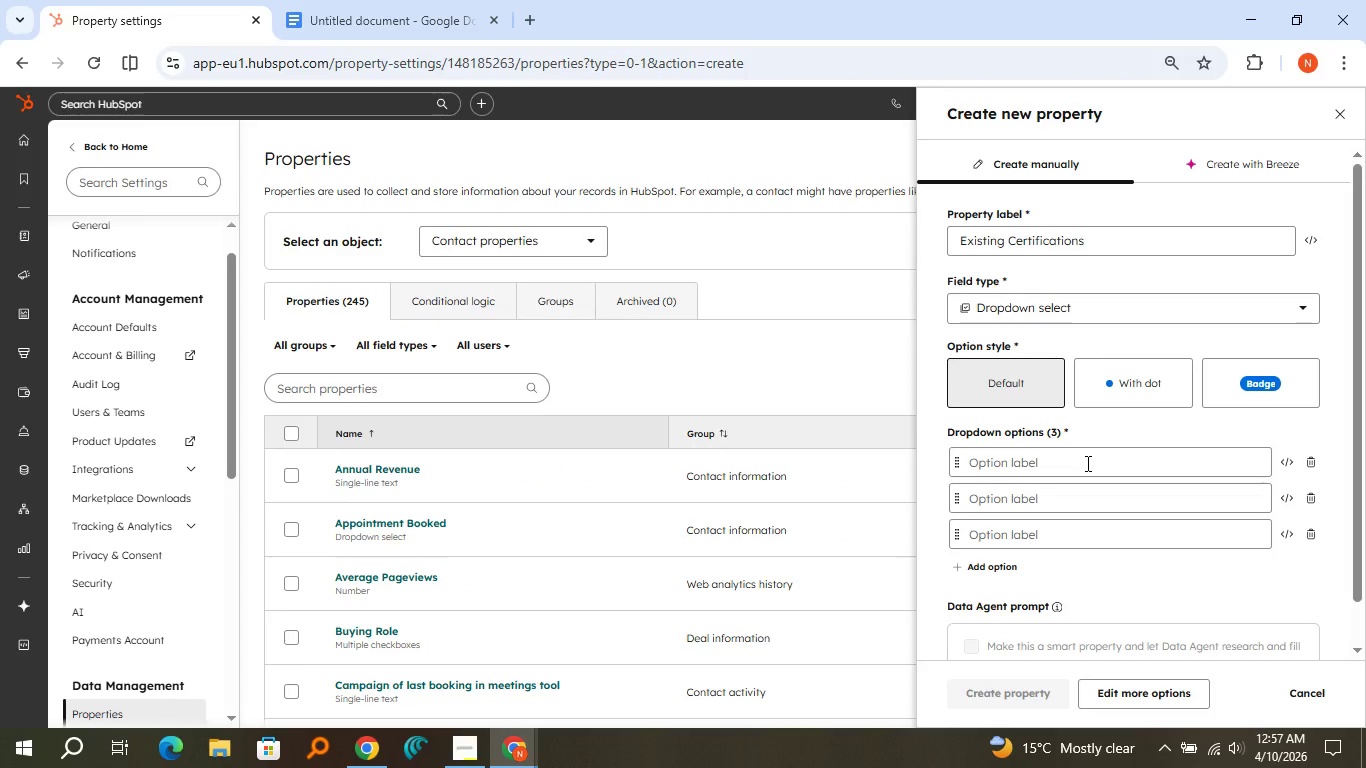 
left_click([1086, 463])
 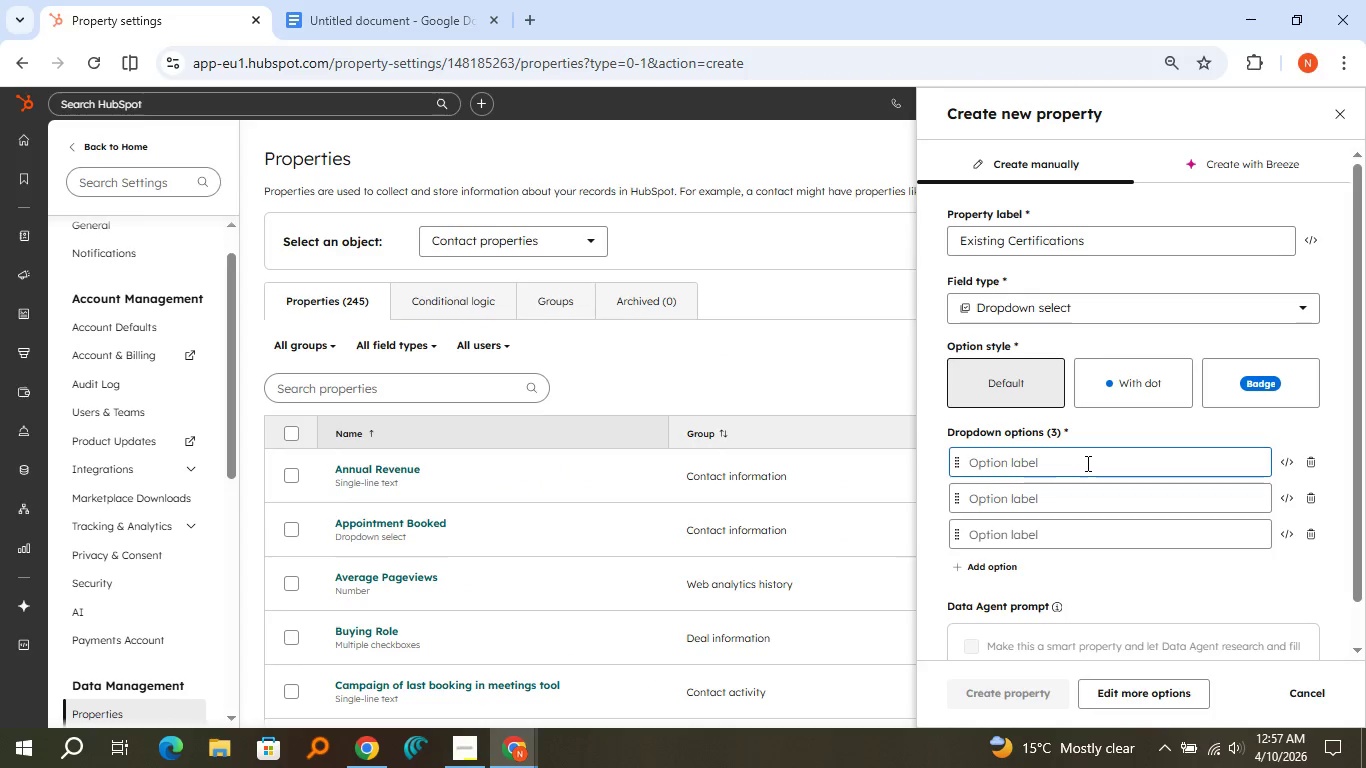 
type(HazMay)
key(Backspace)
type(t)
 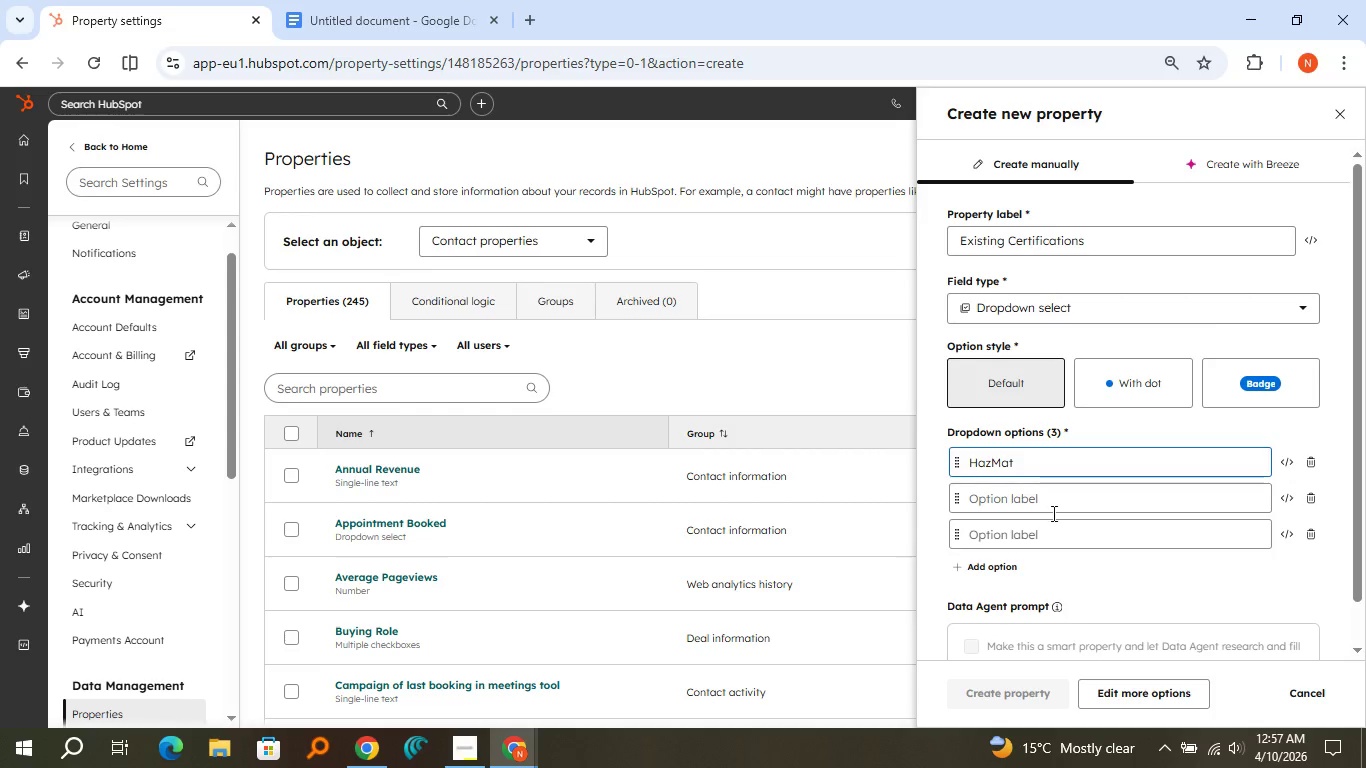 
left_click([1048, 492])
 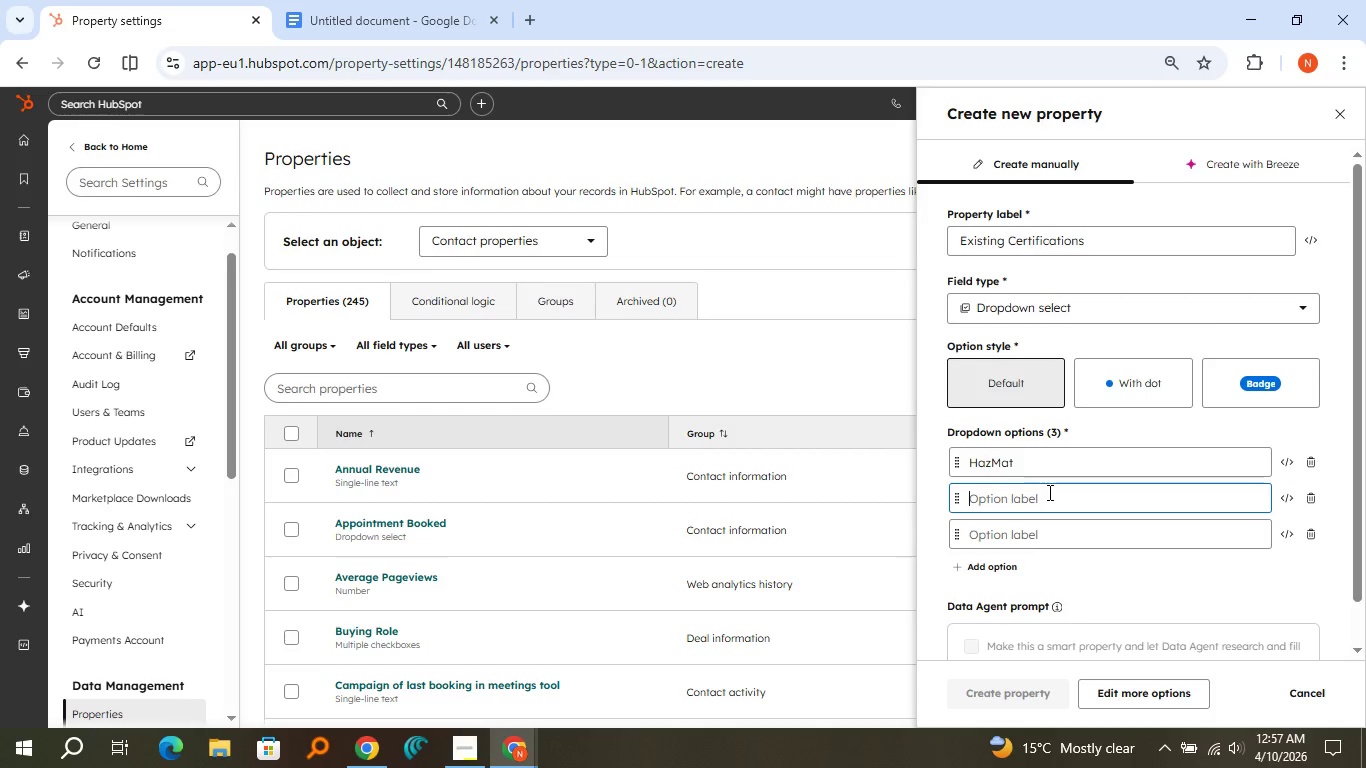 
type(Tanker)
 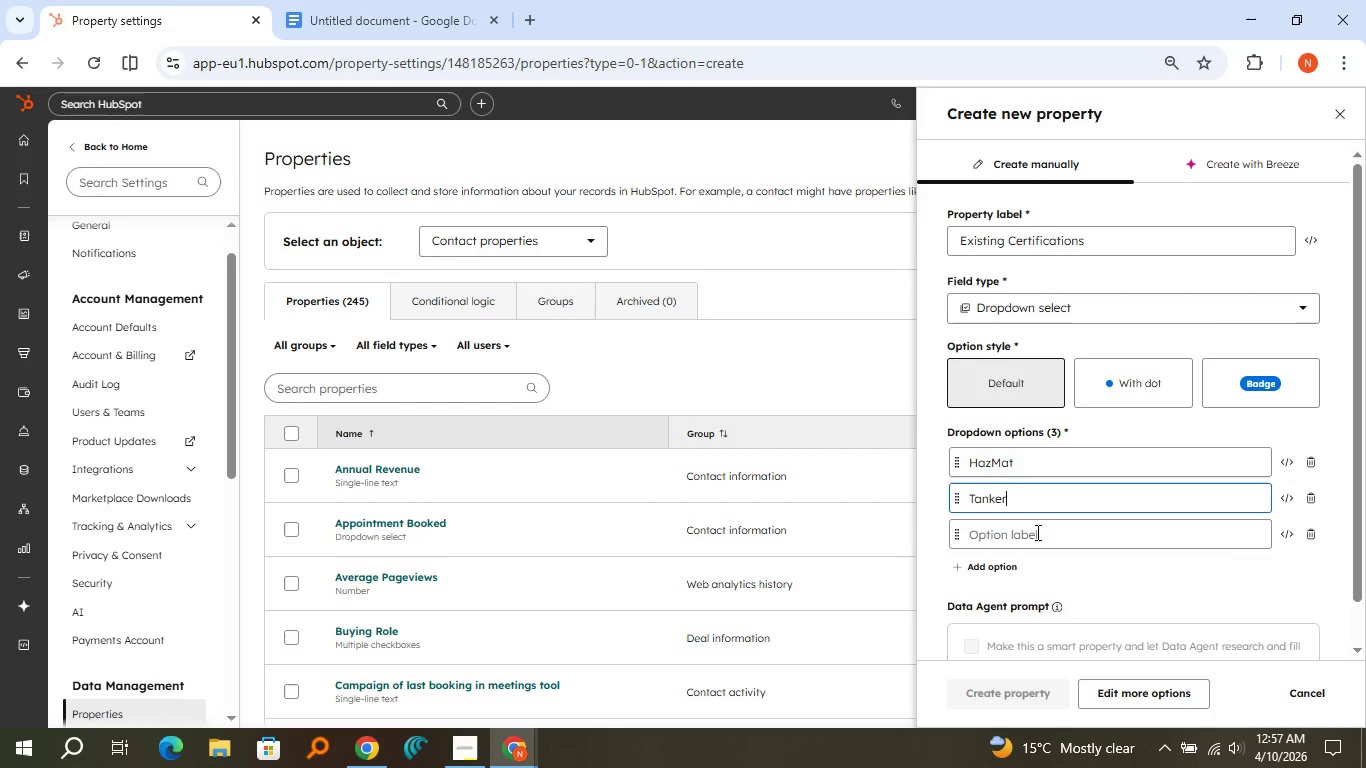 
left_click([1036, 532])
 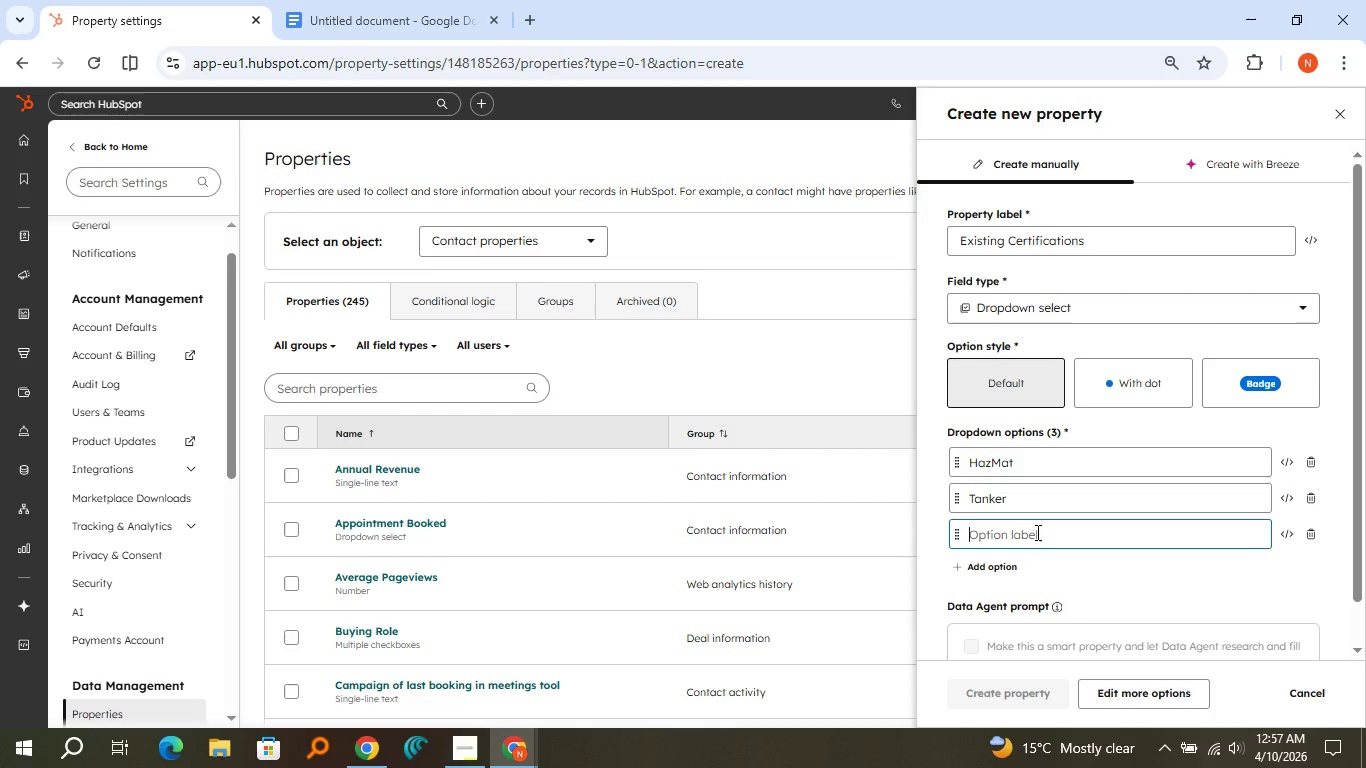 
type(Double/Triple)
 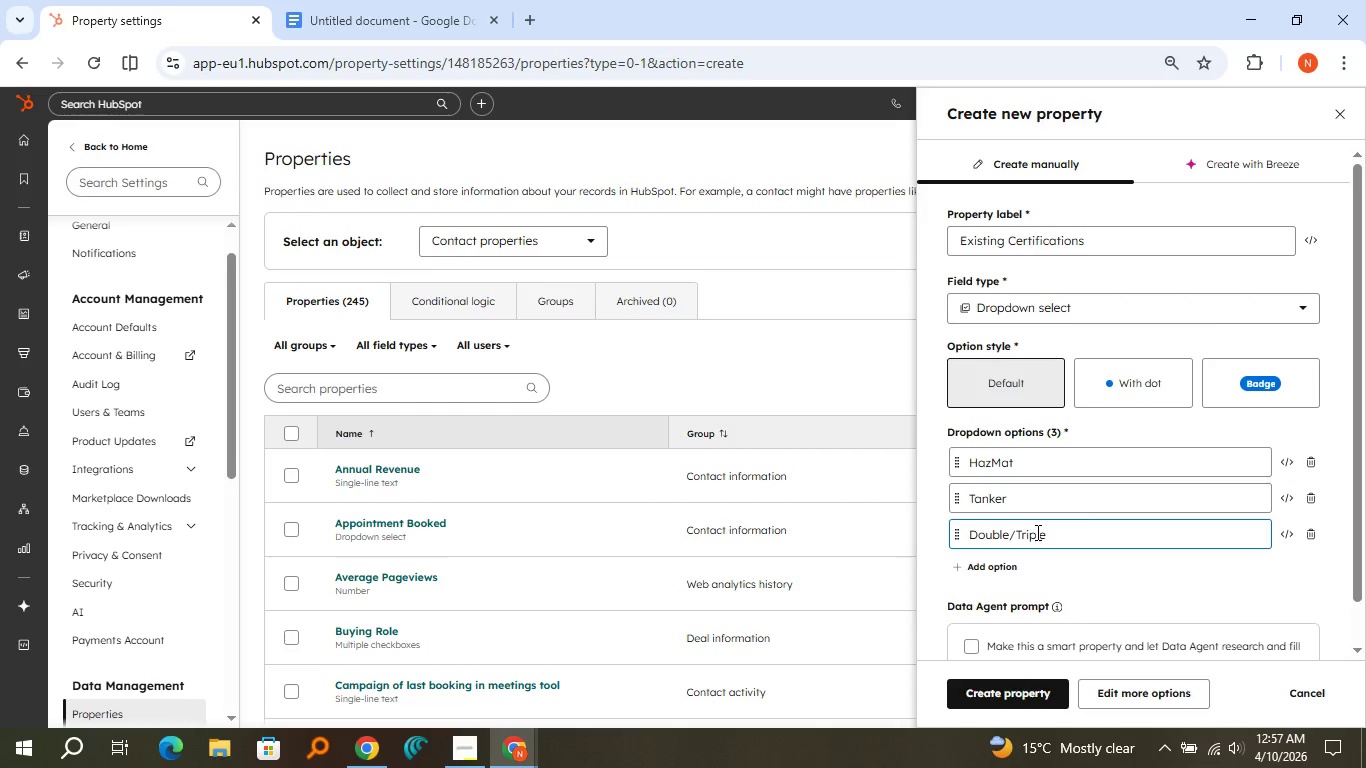 
left_click([1071, 577])
 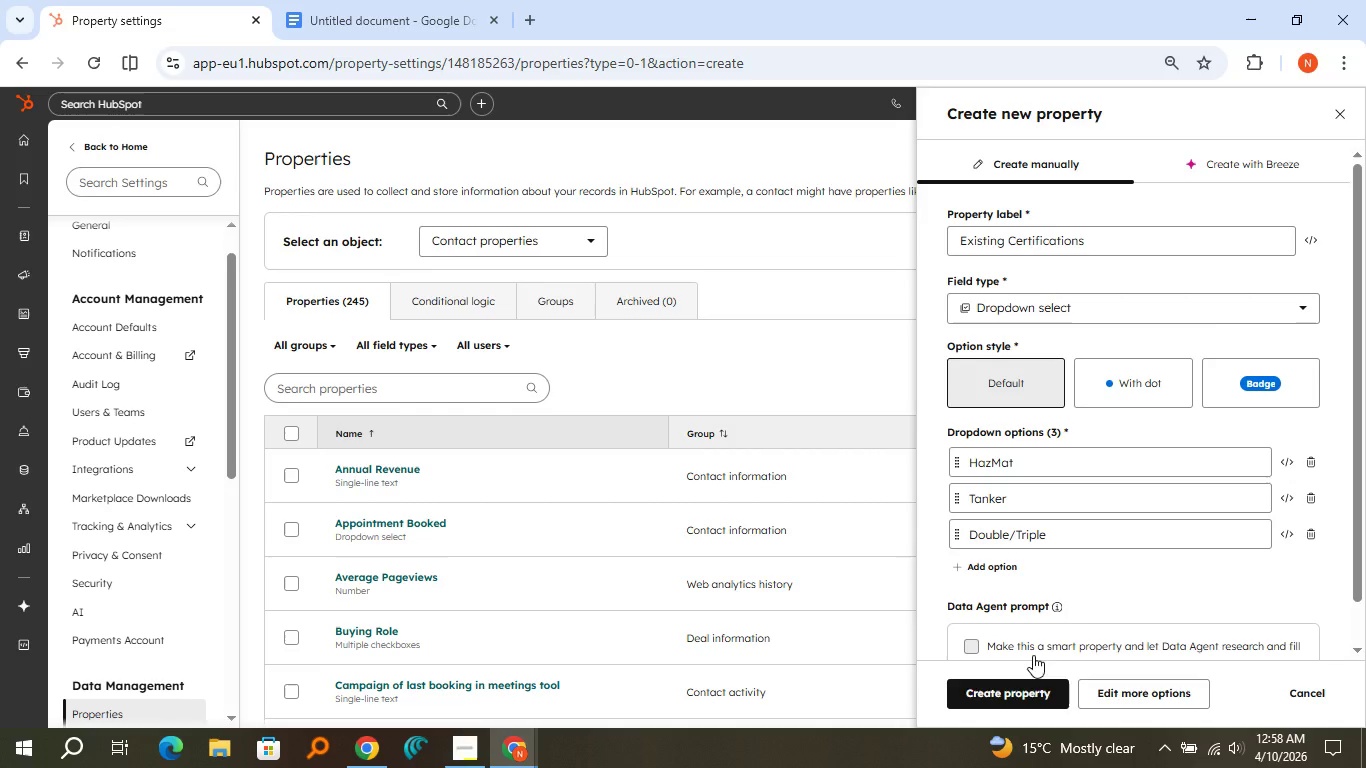 
left_click([1017, 681])
 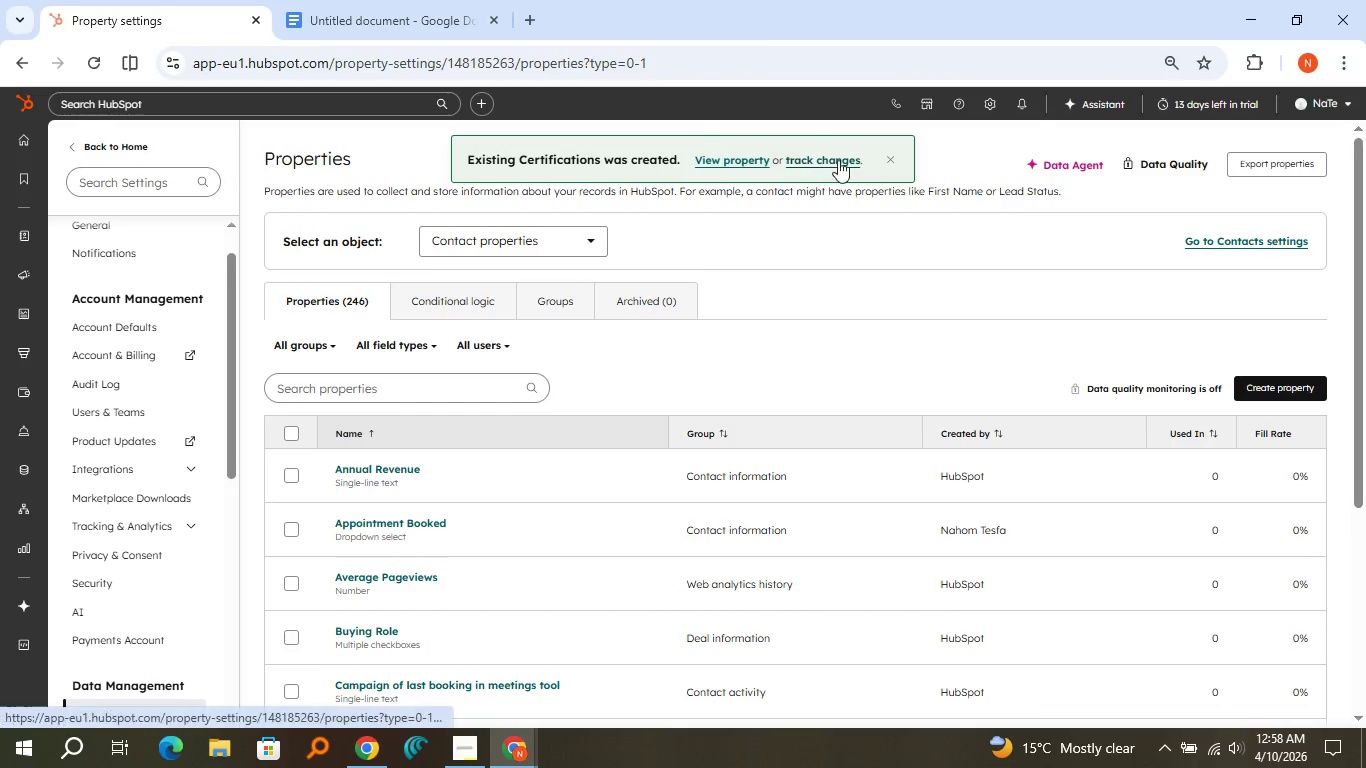 
left_click([895, 158])
 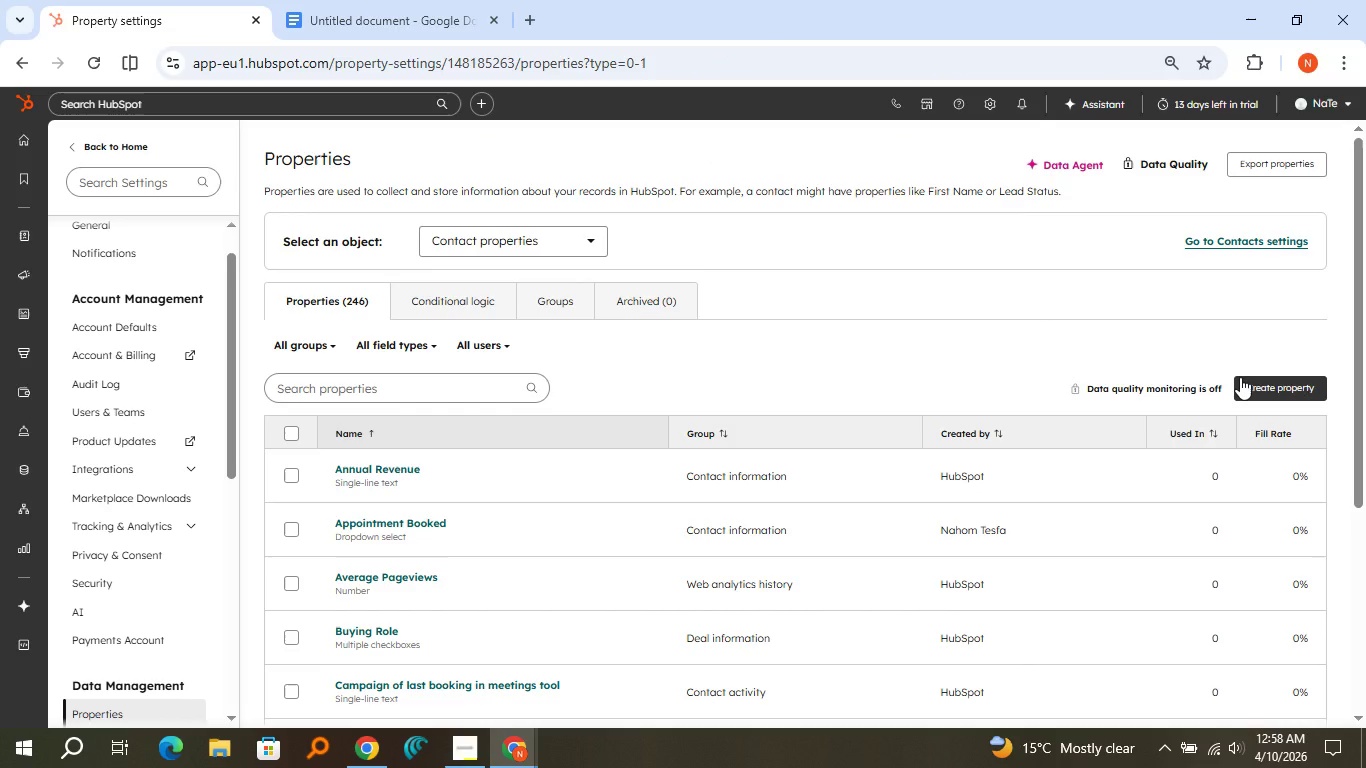 
left_click([1243, 377])
 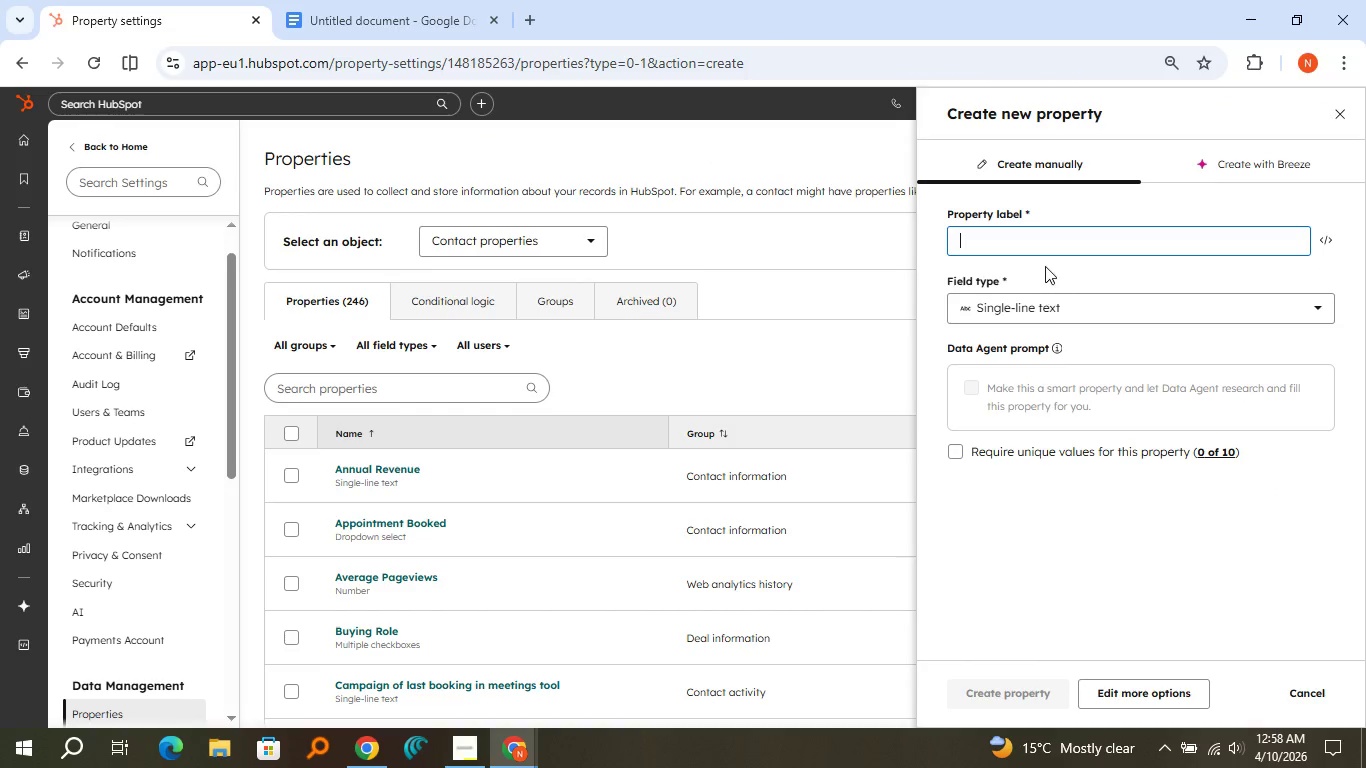 
type(Recommended Endorsemenr)
key(Backspace)
type(t)
 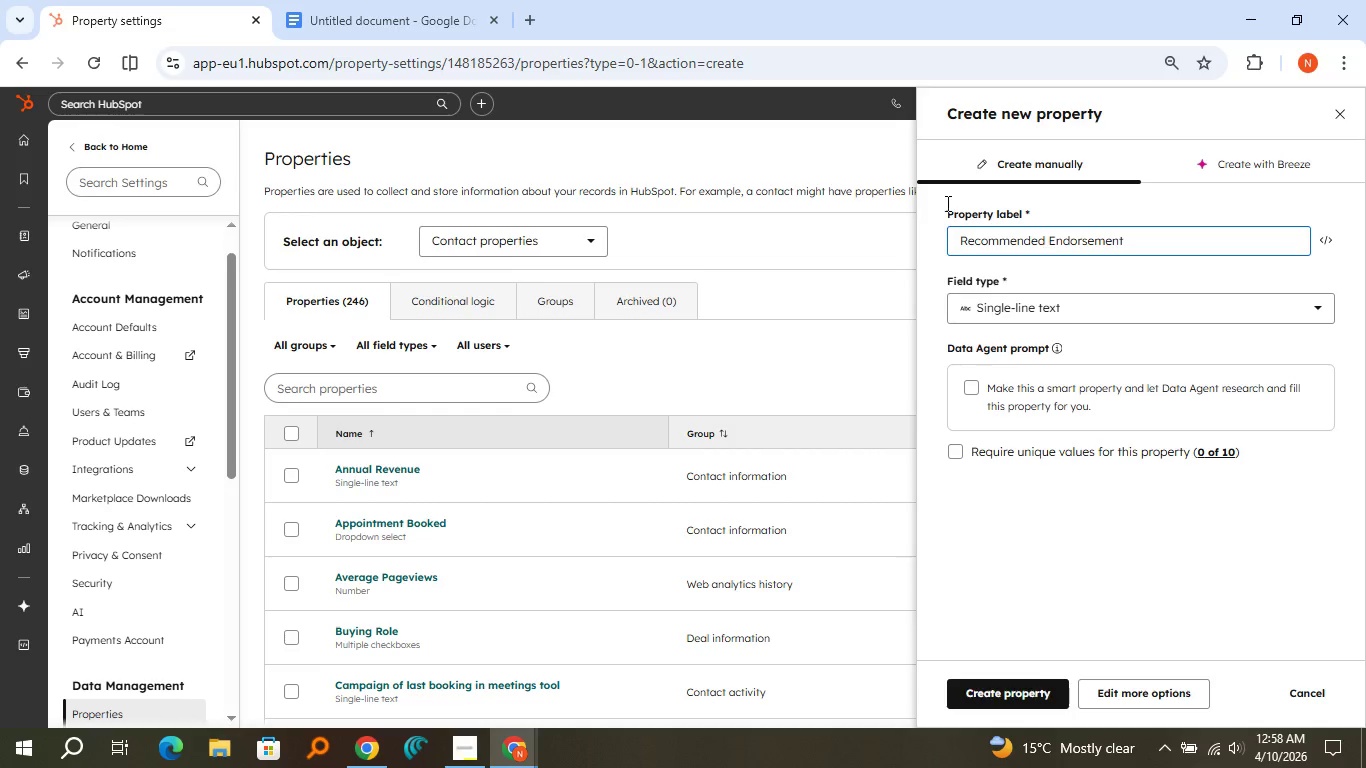 
left_click([424, 0])
 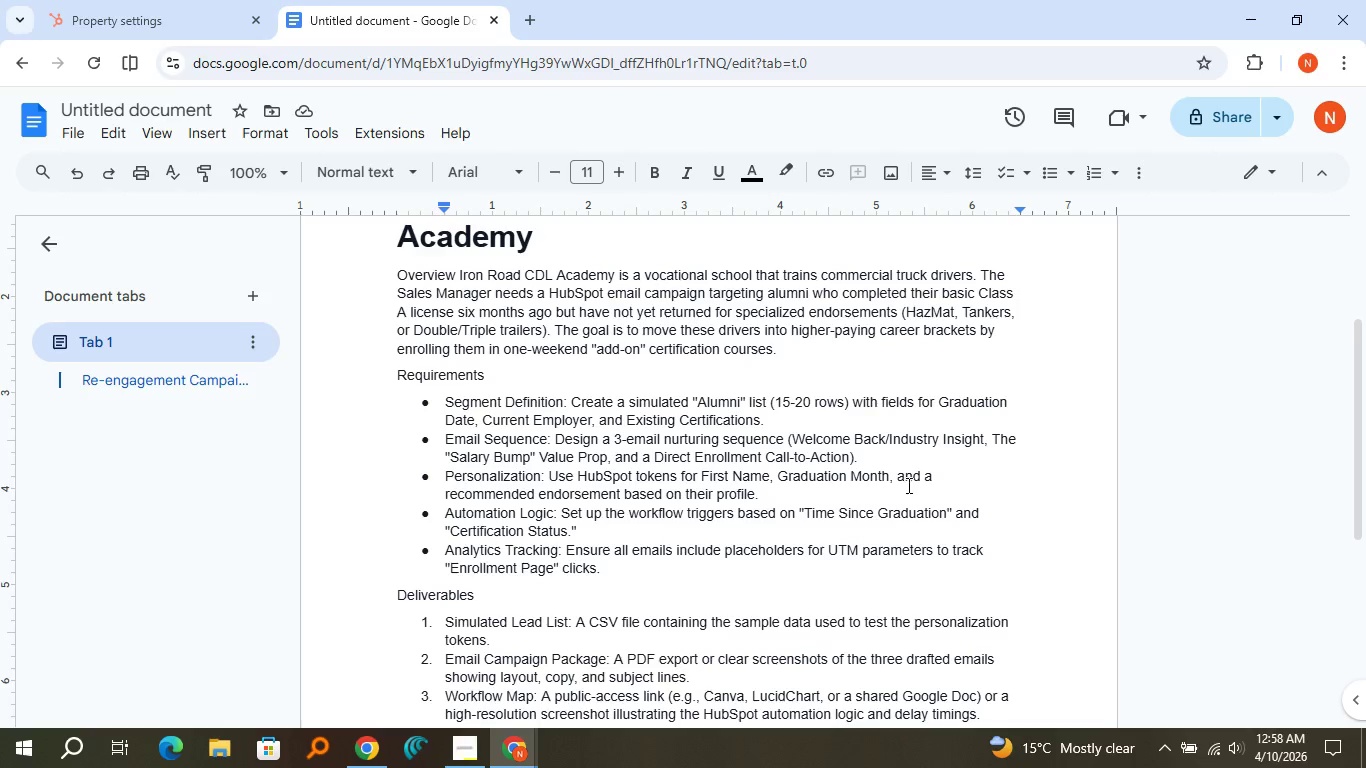 
wait(22.89)
 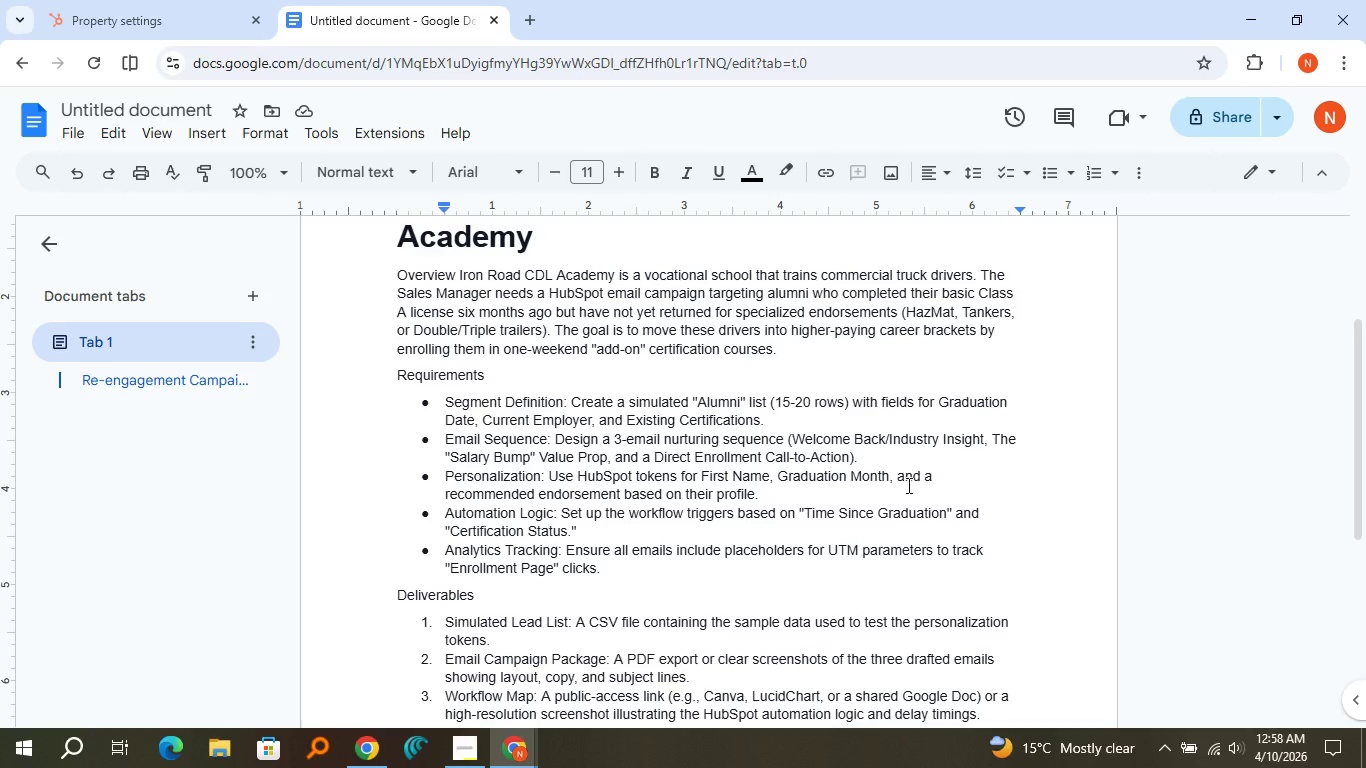 
left_click([197, 0])
 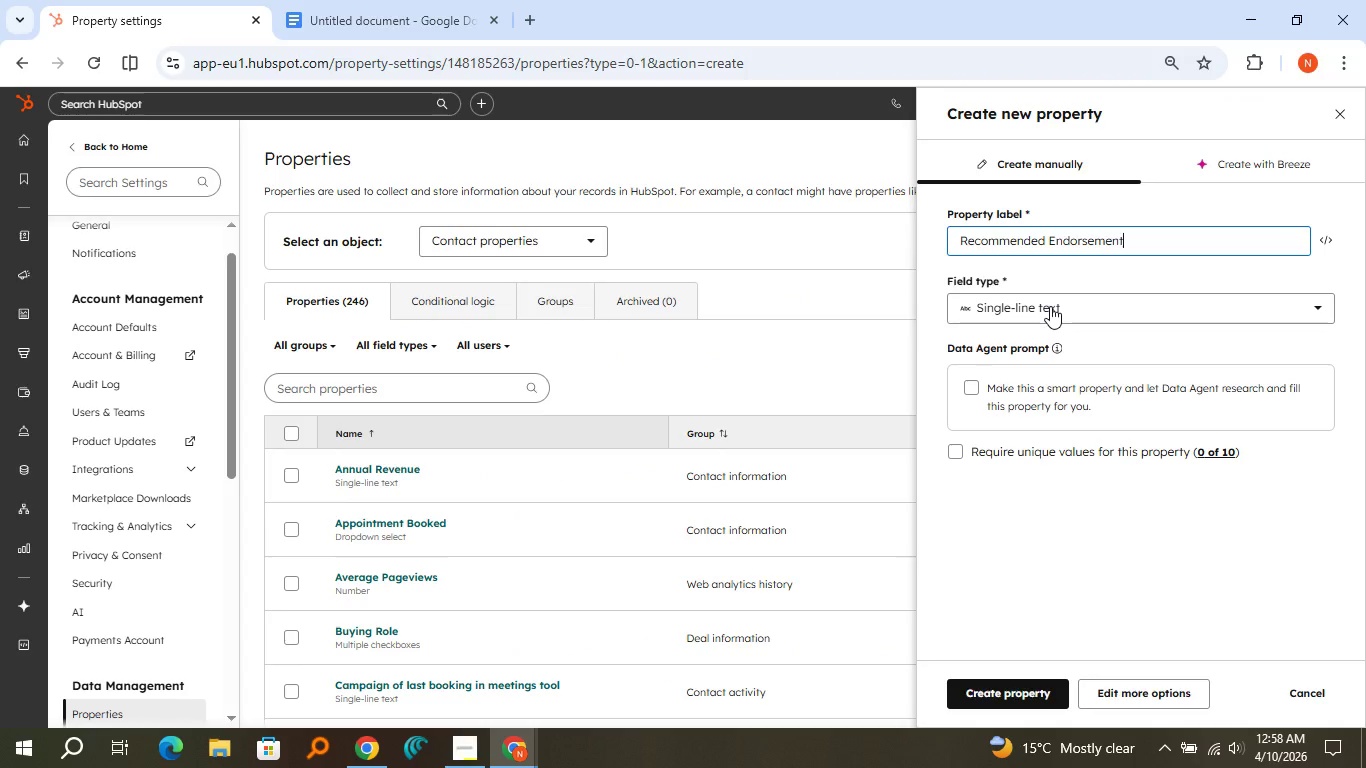 
left_click([1050, 306])
 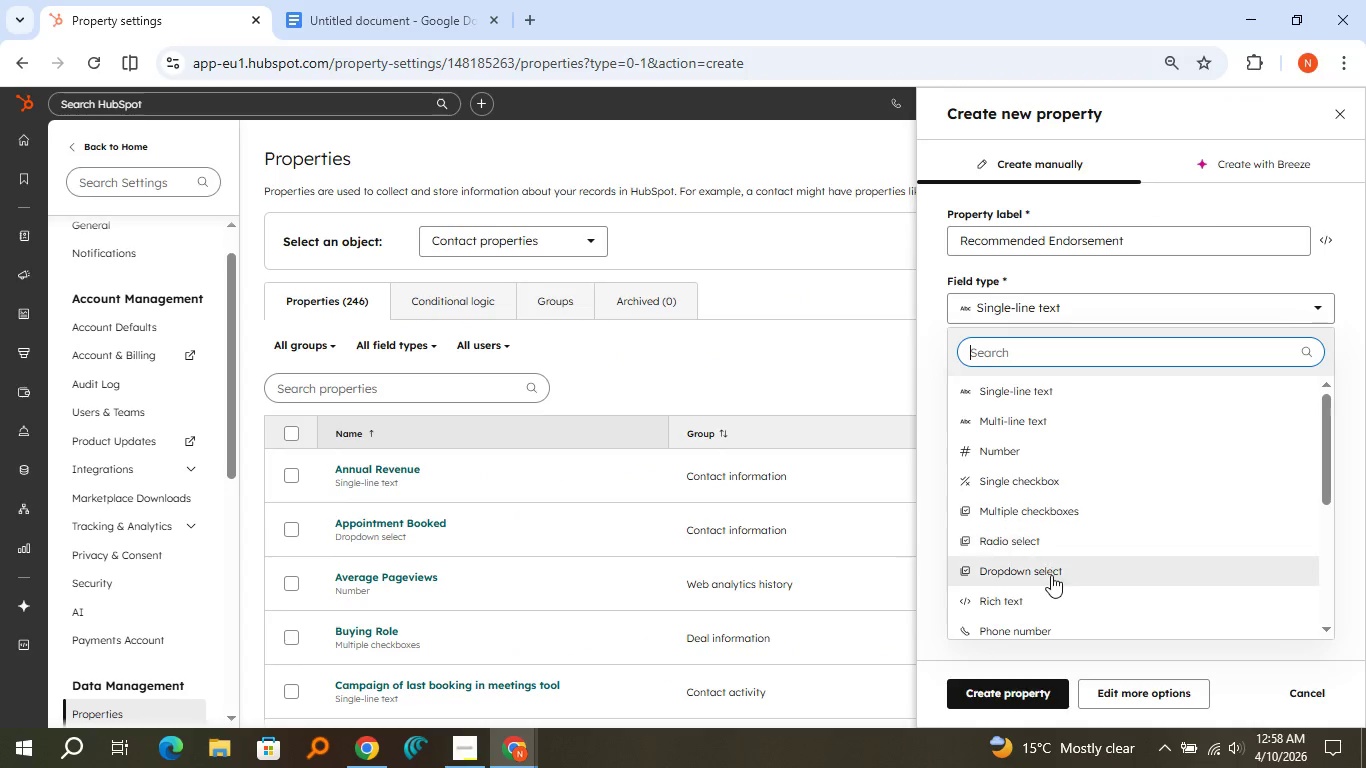 
left_click([1051, 575])
 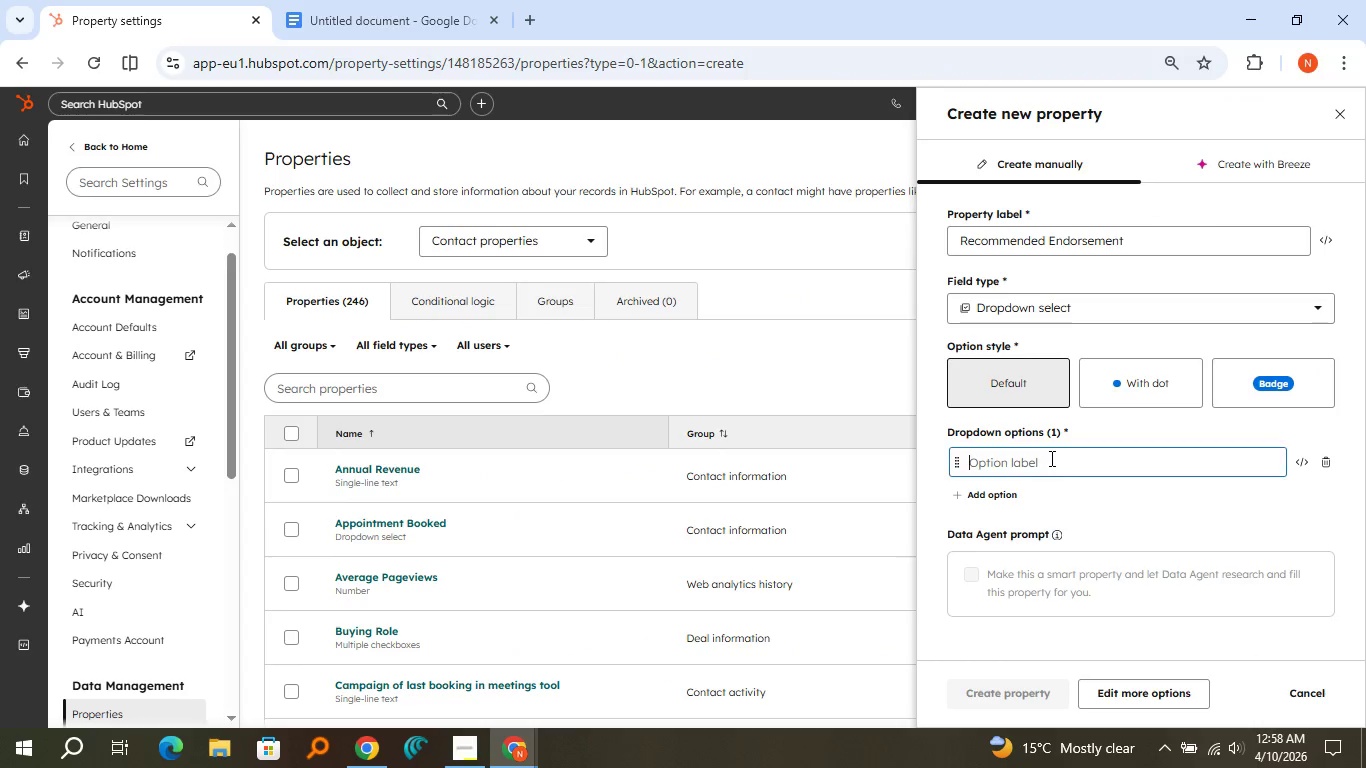 
left_click([1050, 458])
 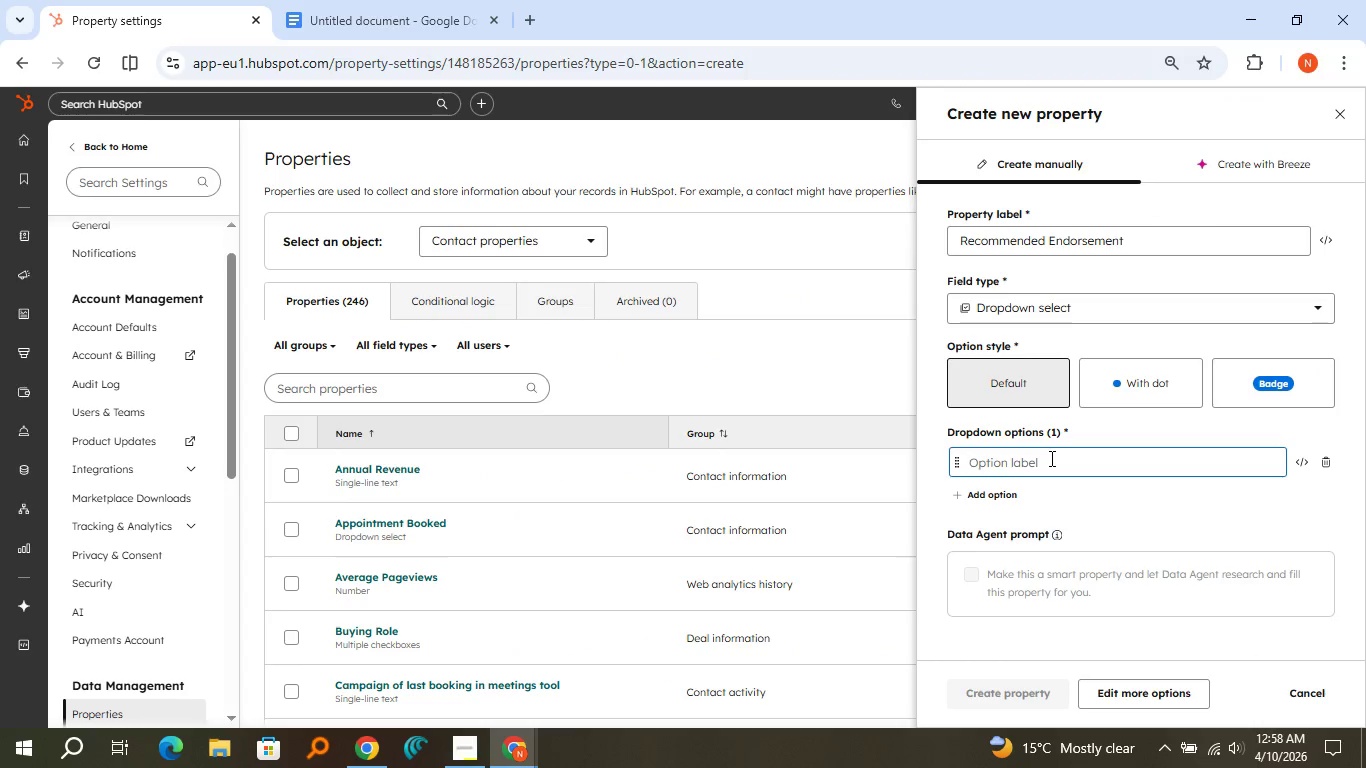 
hold_key(key=ShiftLeft, duration=1.0)
 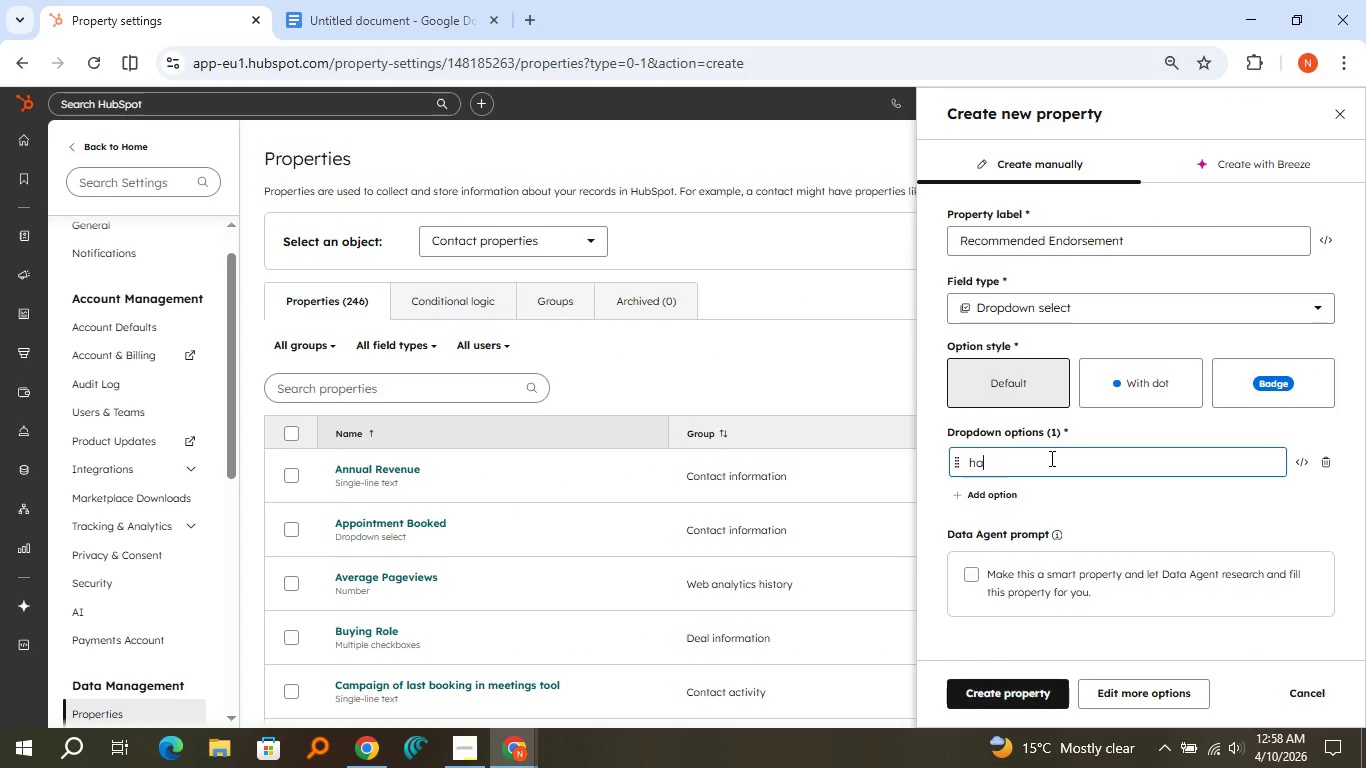 
type(haz)
key(Backspace)
key(Backspace)
key(Backspace)
type(HazMat)
 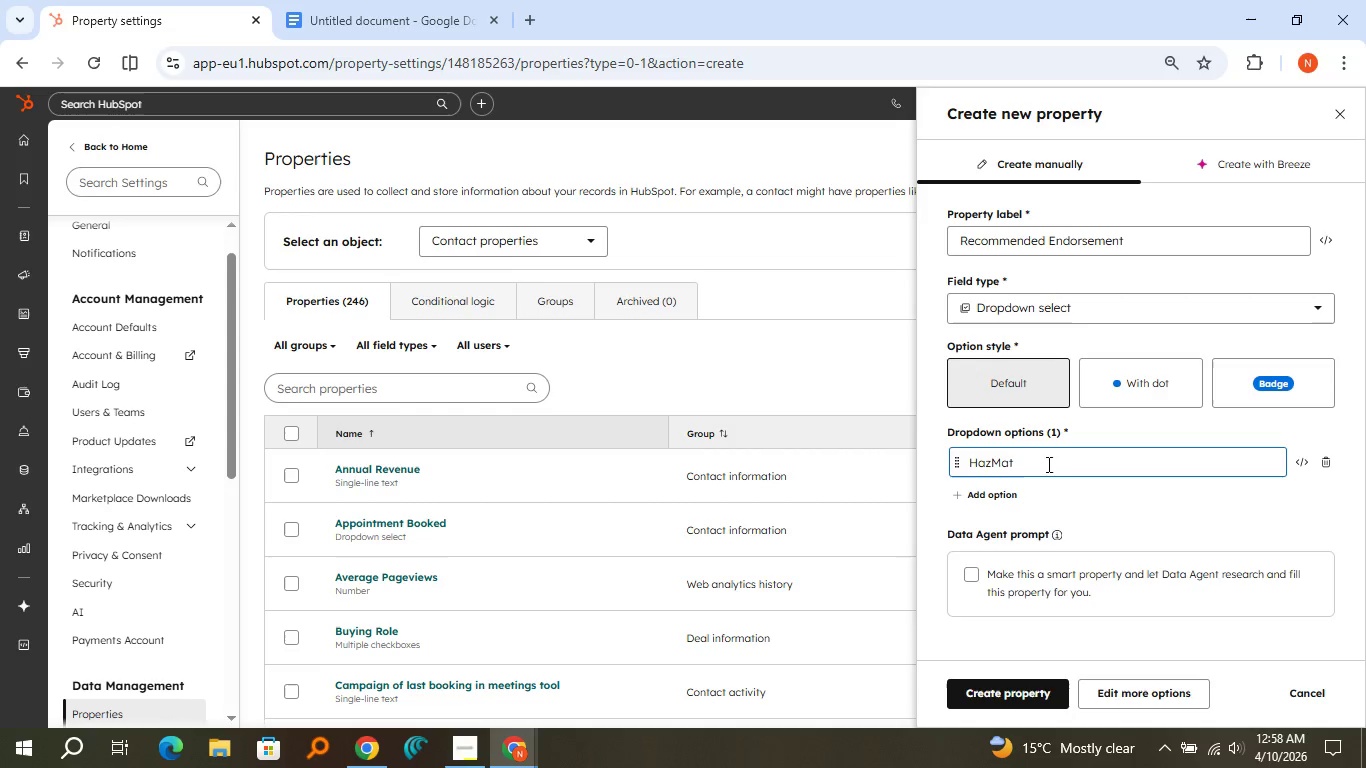 
left_click([999, 491])
 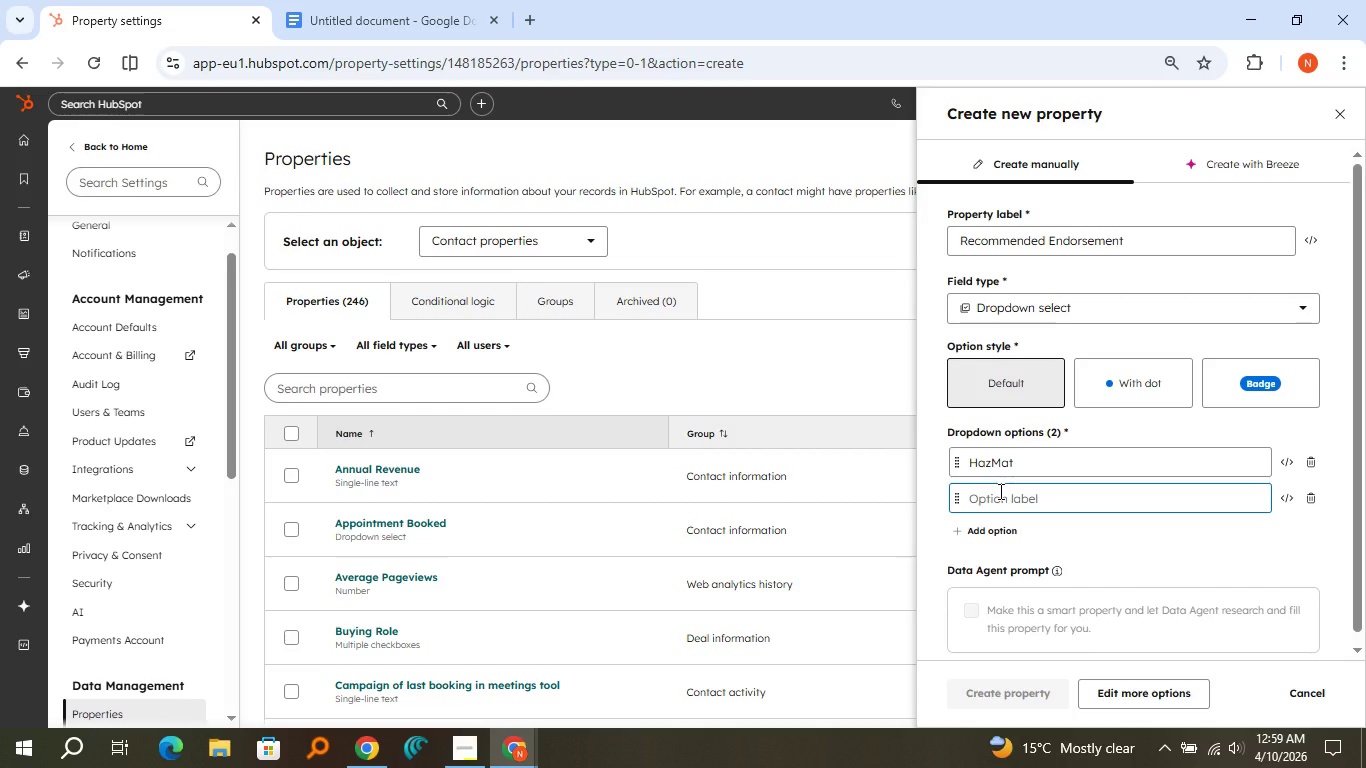 
type(Tanker)
 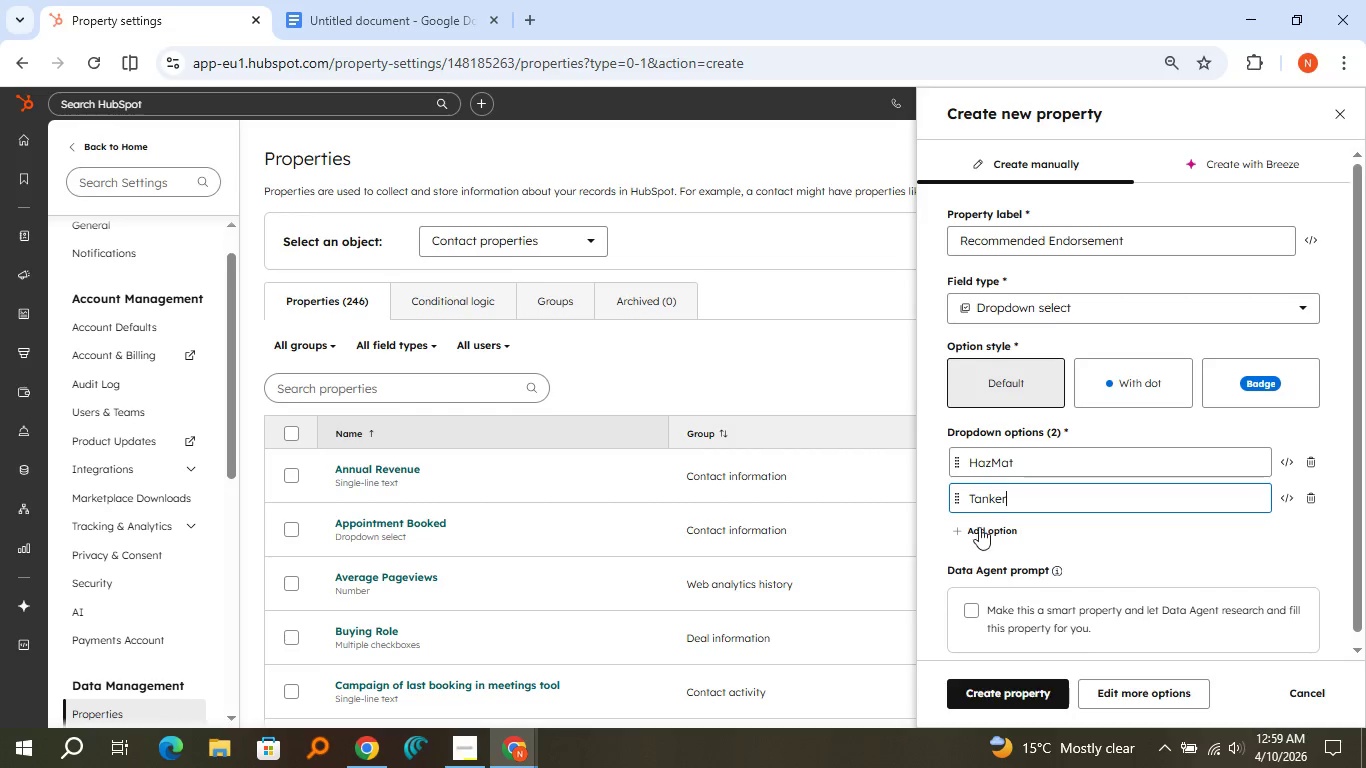 
left_click([979, 525])
 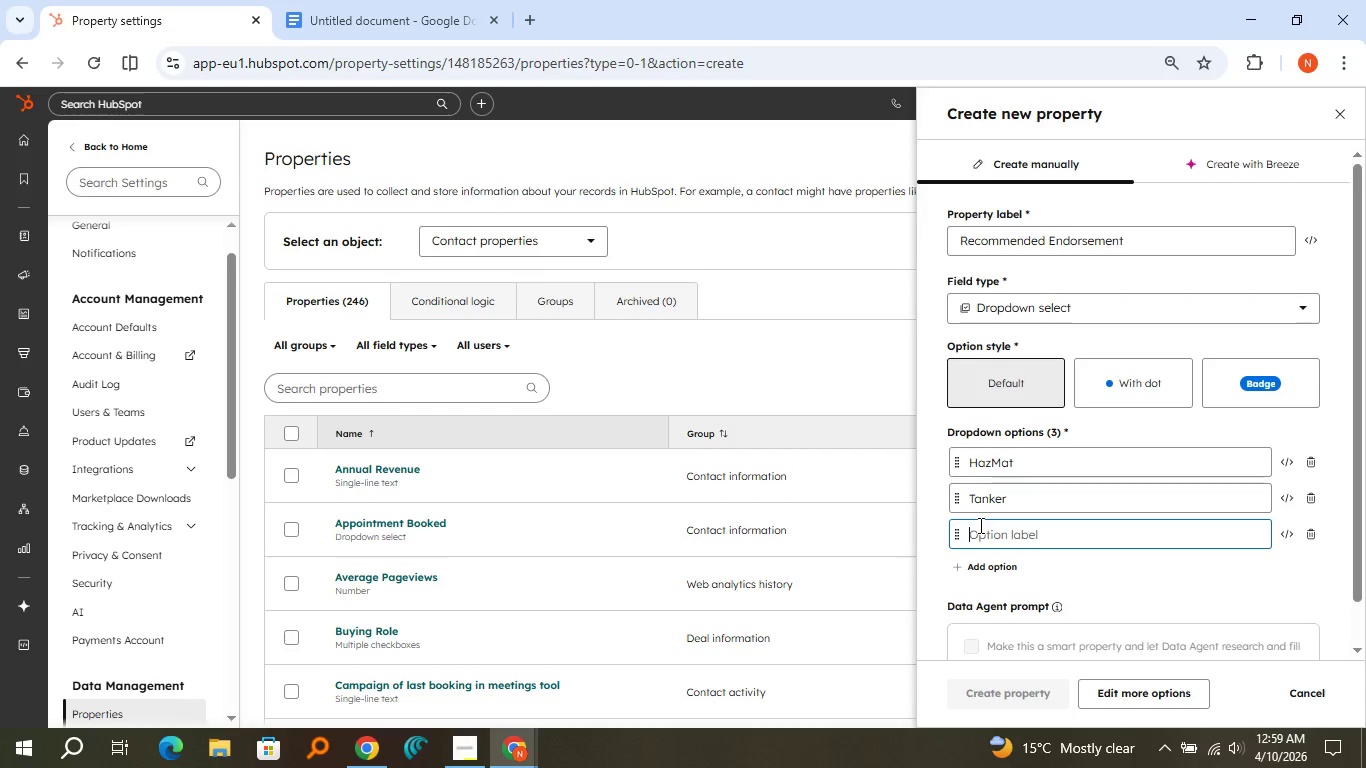 
hold_key(key=ShiftLeft, duration=0.7)
 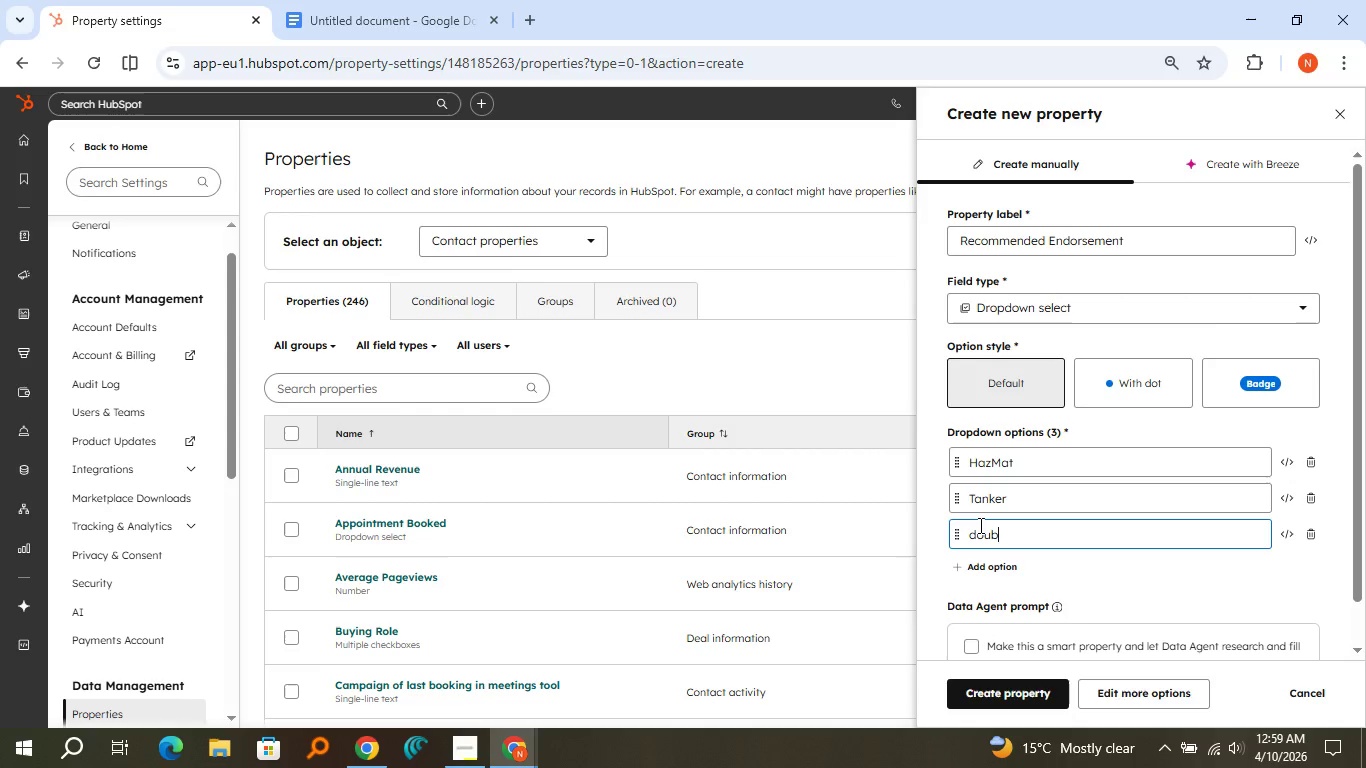 
type(double)
key(Backspace)
key(Backspace)
key(Backspace)
key(Backspace)
key(Backspace)
key(Backspace)
type(Double/Triple)
 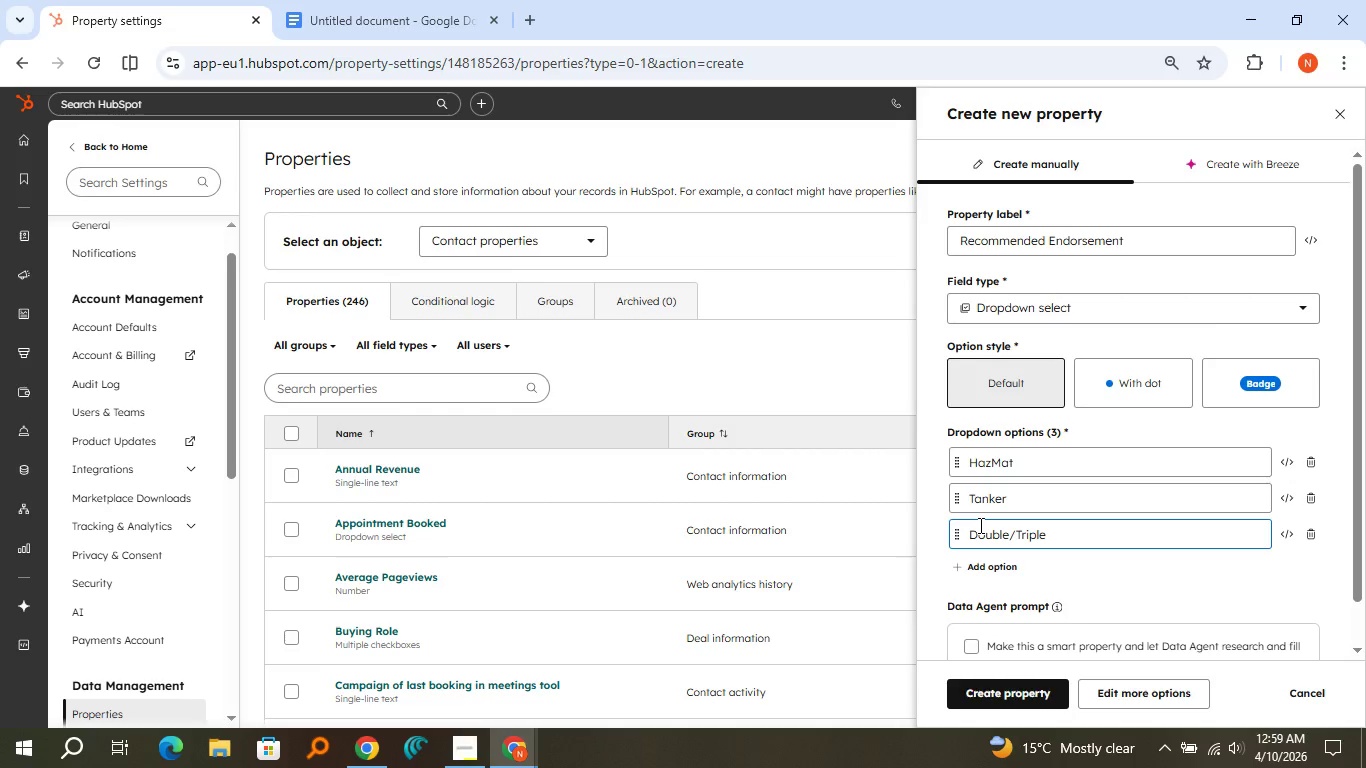 
scroll: coordinate [1055, 589], scroll_direction: down, amount: 1.0
 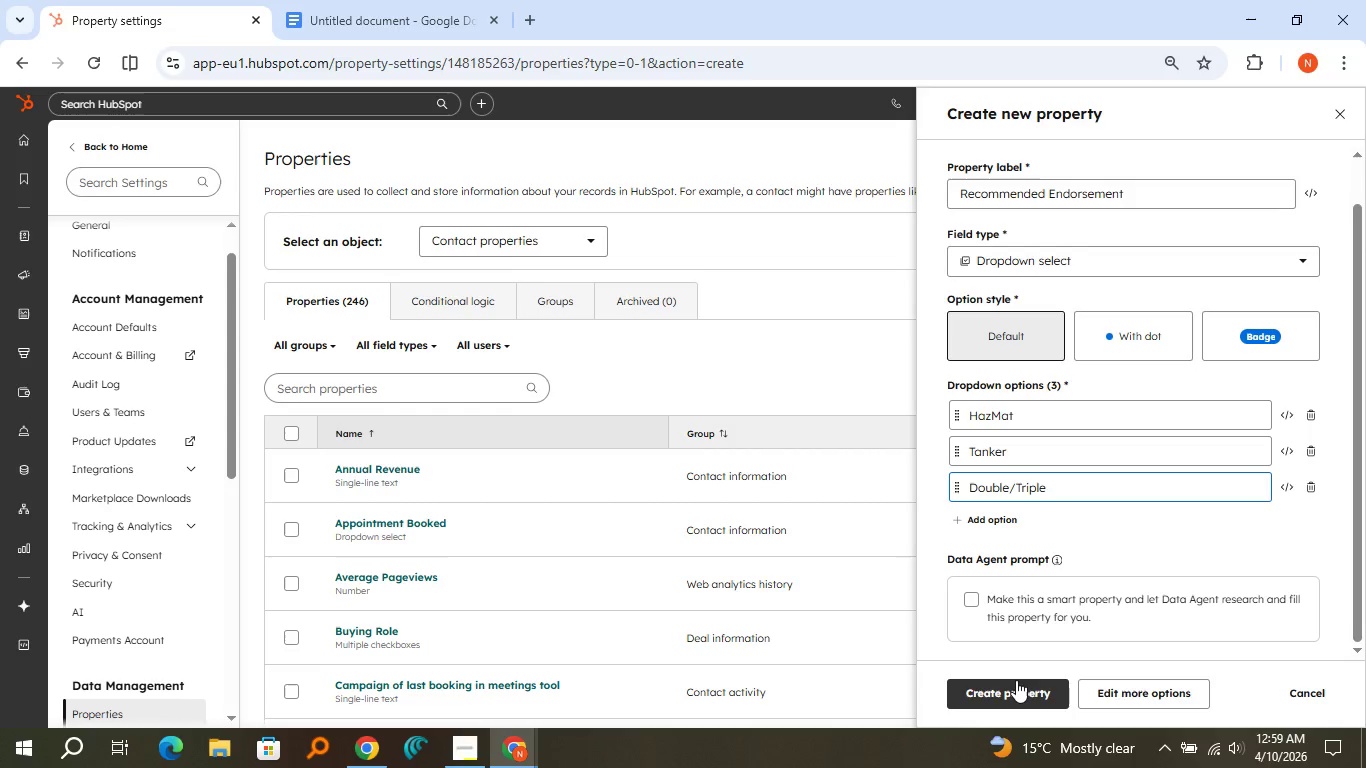 
left_click([1016, 680])
 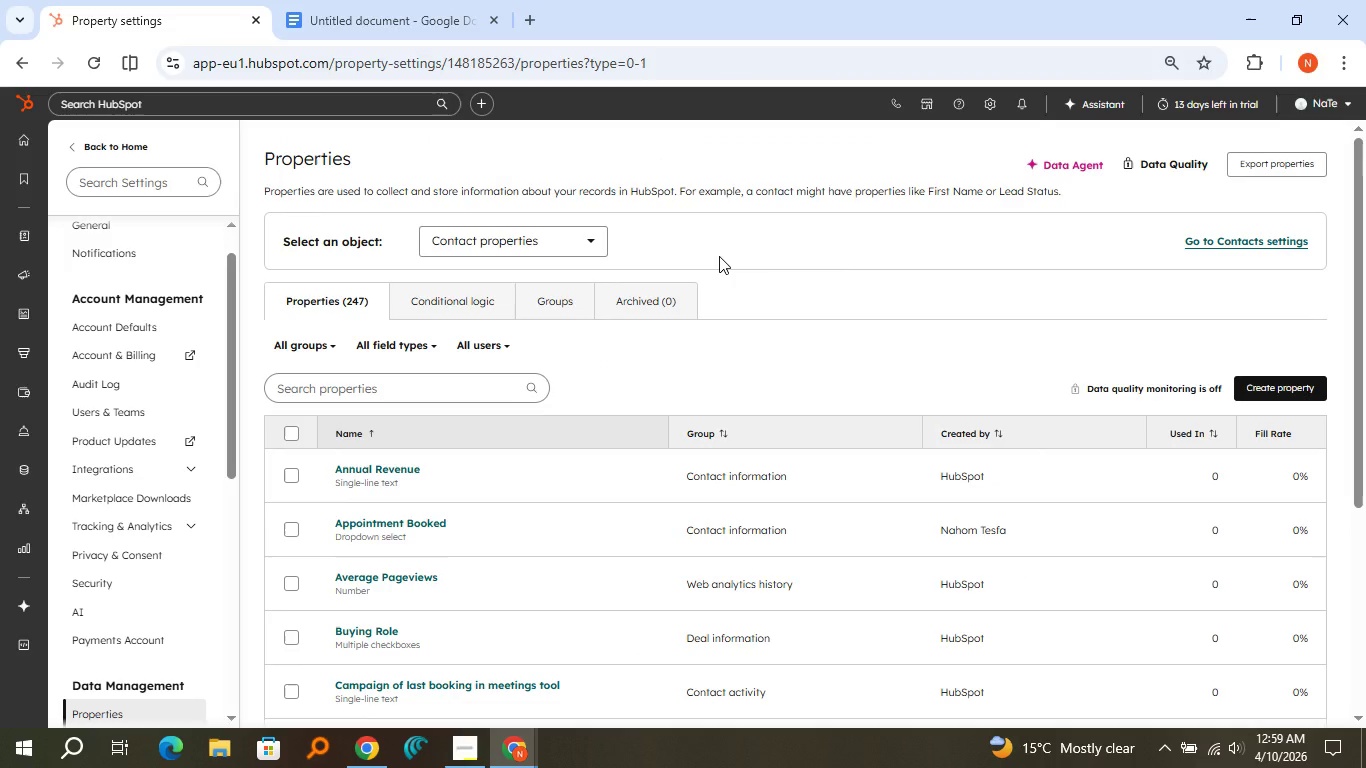 
wait(27.84)
 